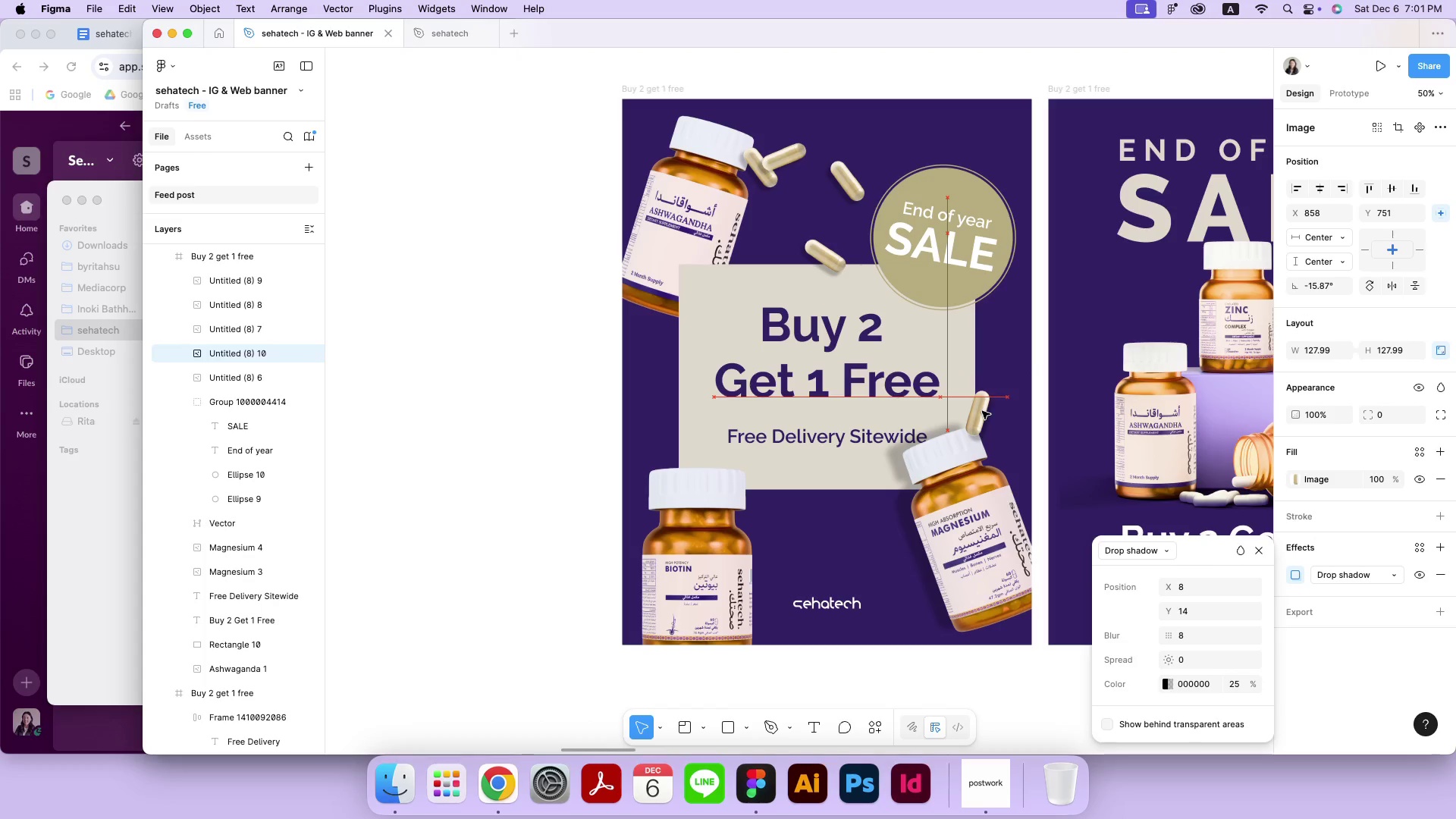 
hold_key(key=OptionLeft, duration=0.79)
left_click_drag(start_coordinate=[981, 409], to_coordinate=[994, 411])
 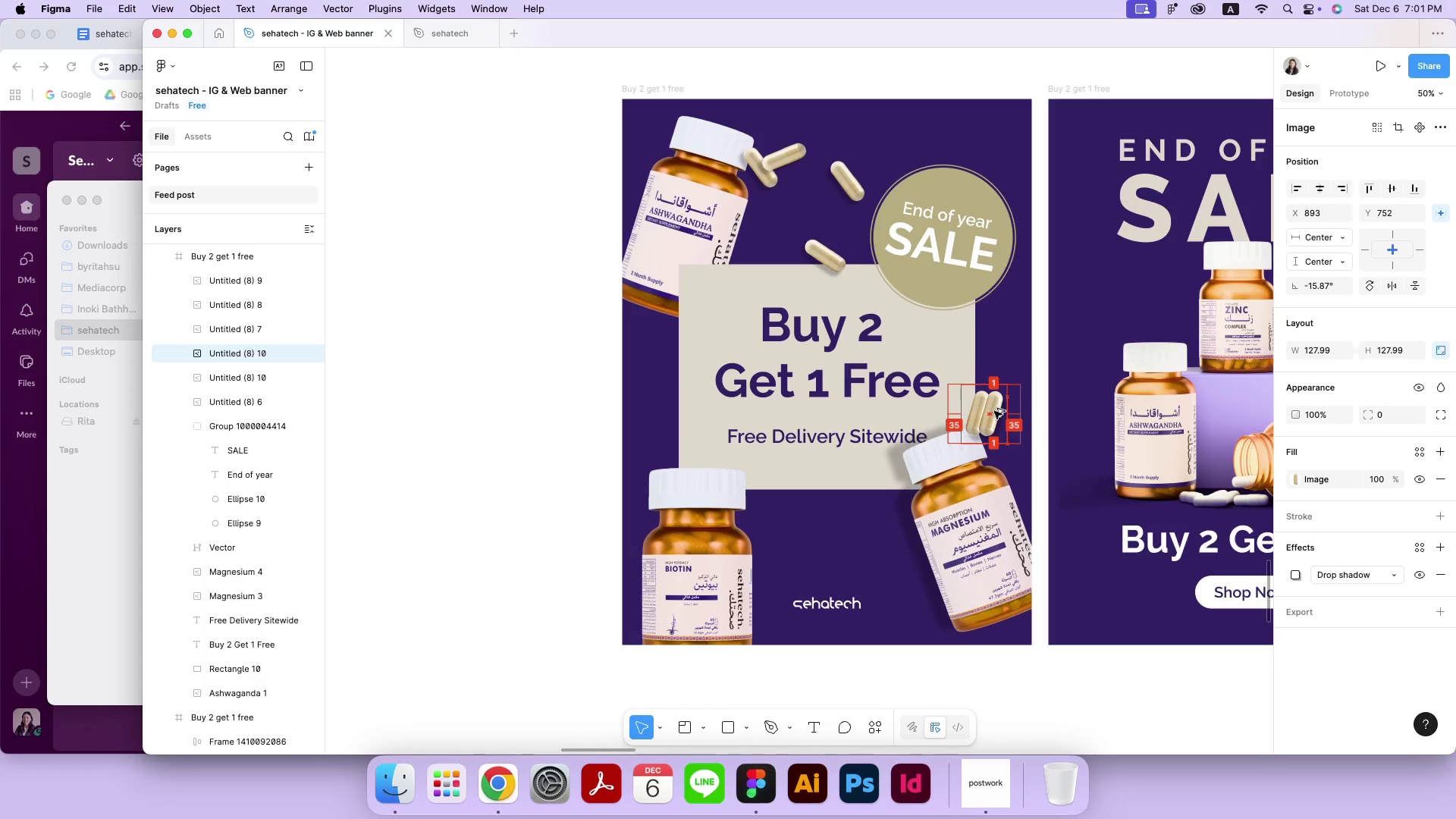 
left_click_drag(start_coordinate=[1025, 391], to_coordinate=[993, 407])
 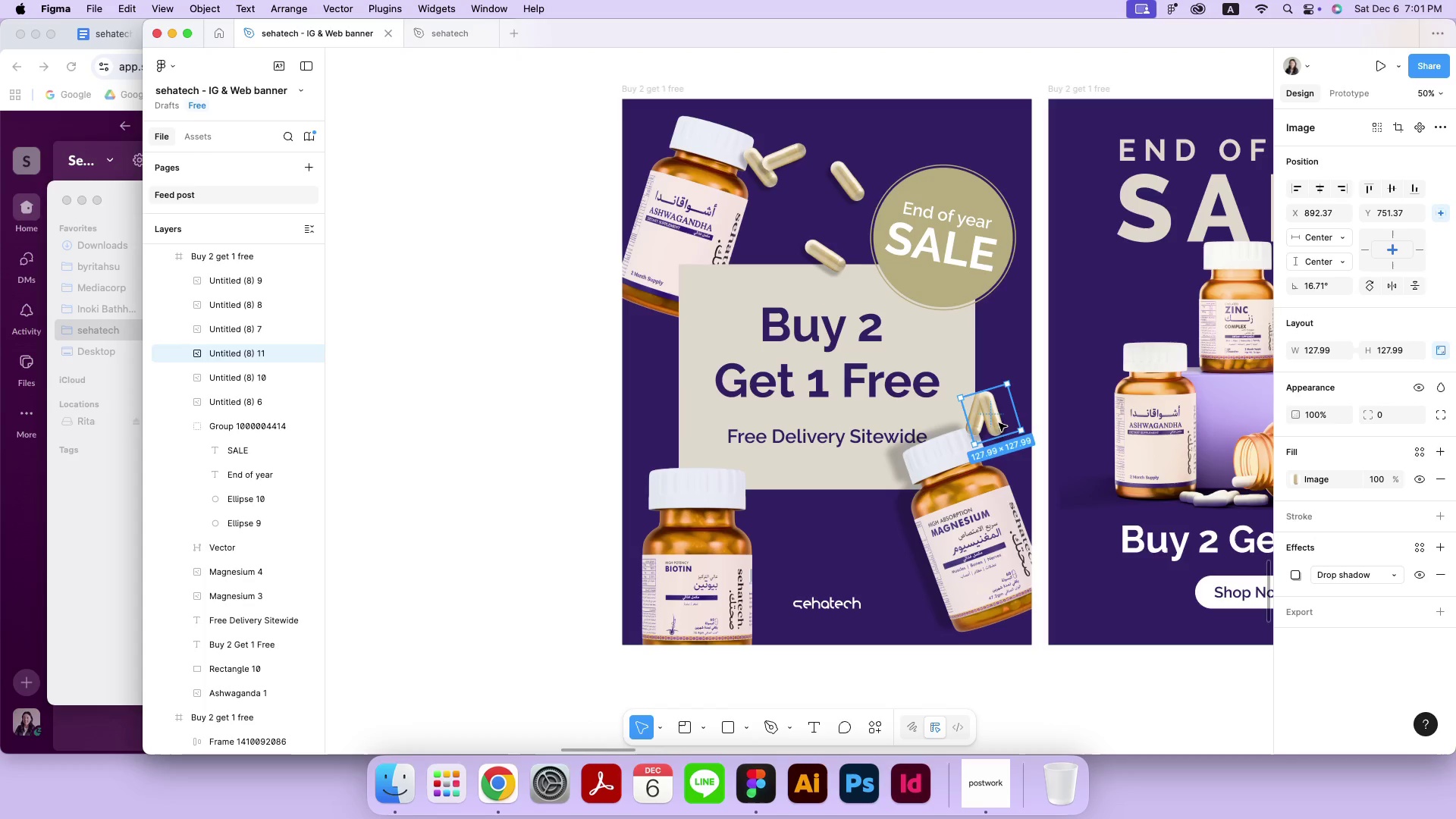 
left_click_drag(start_coordinate=[996, 424], to_coordinate=[999, 437])
 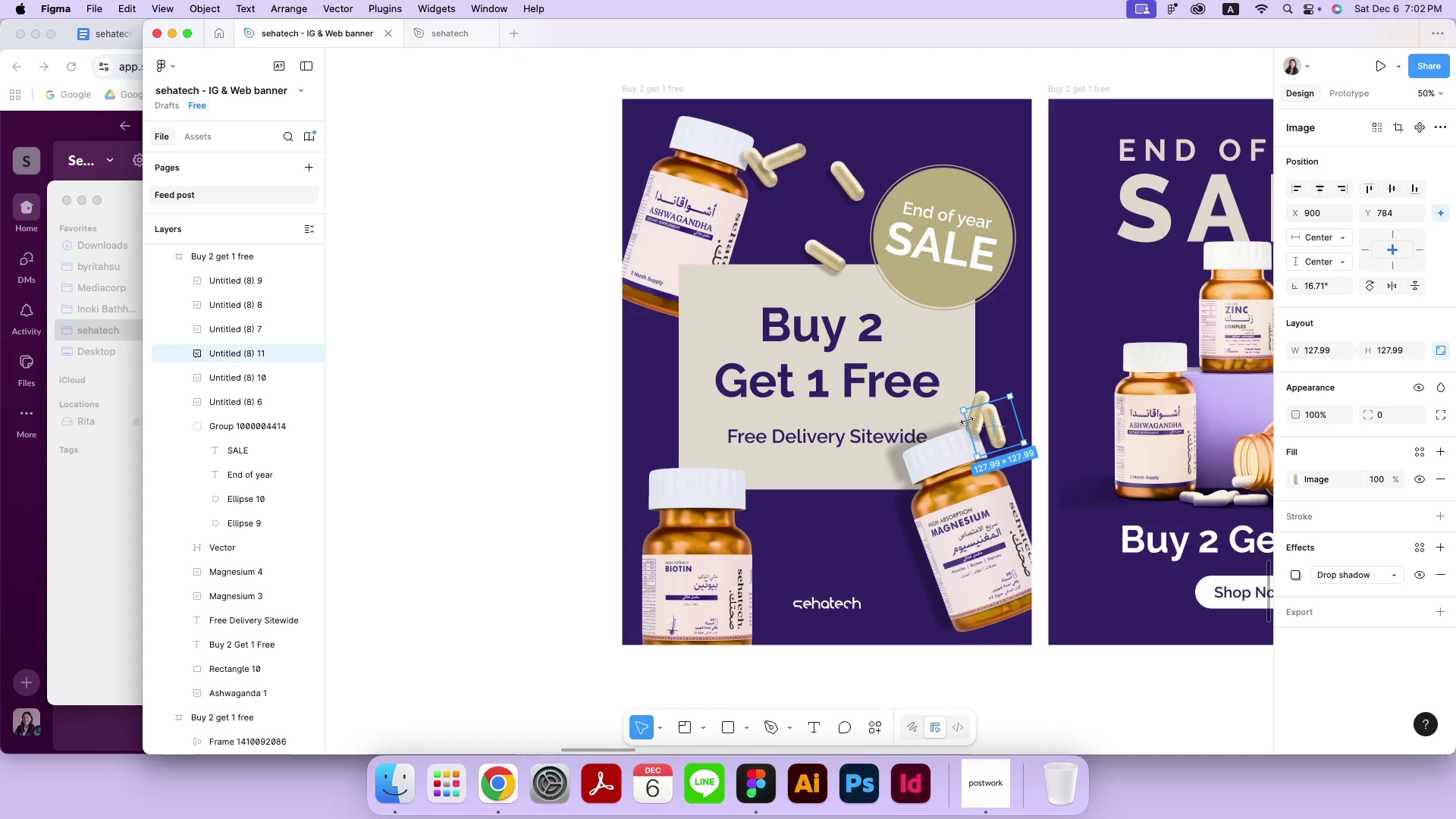 
left_click([954, 422])
 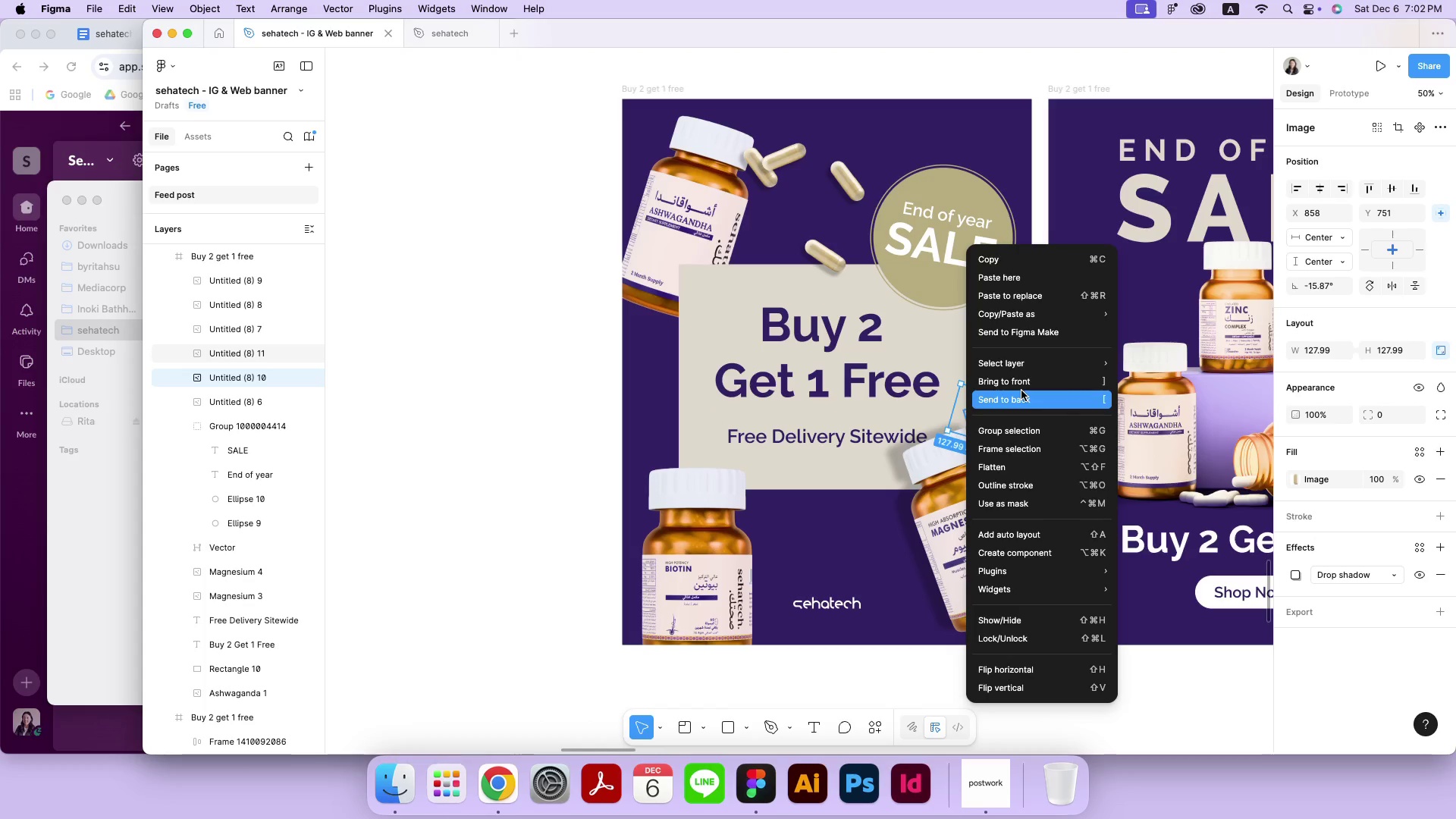 
left_click([1022, 386])
 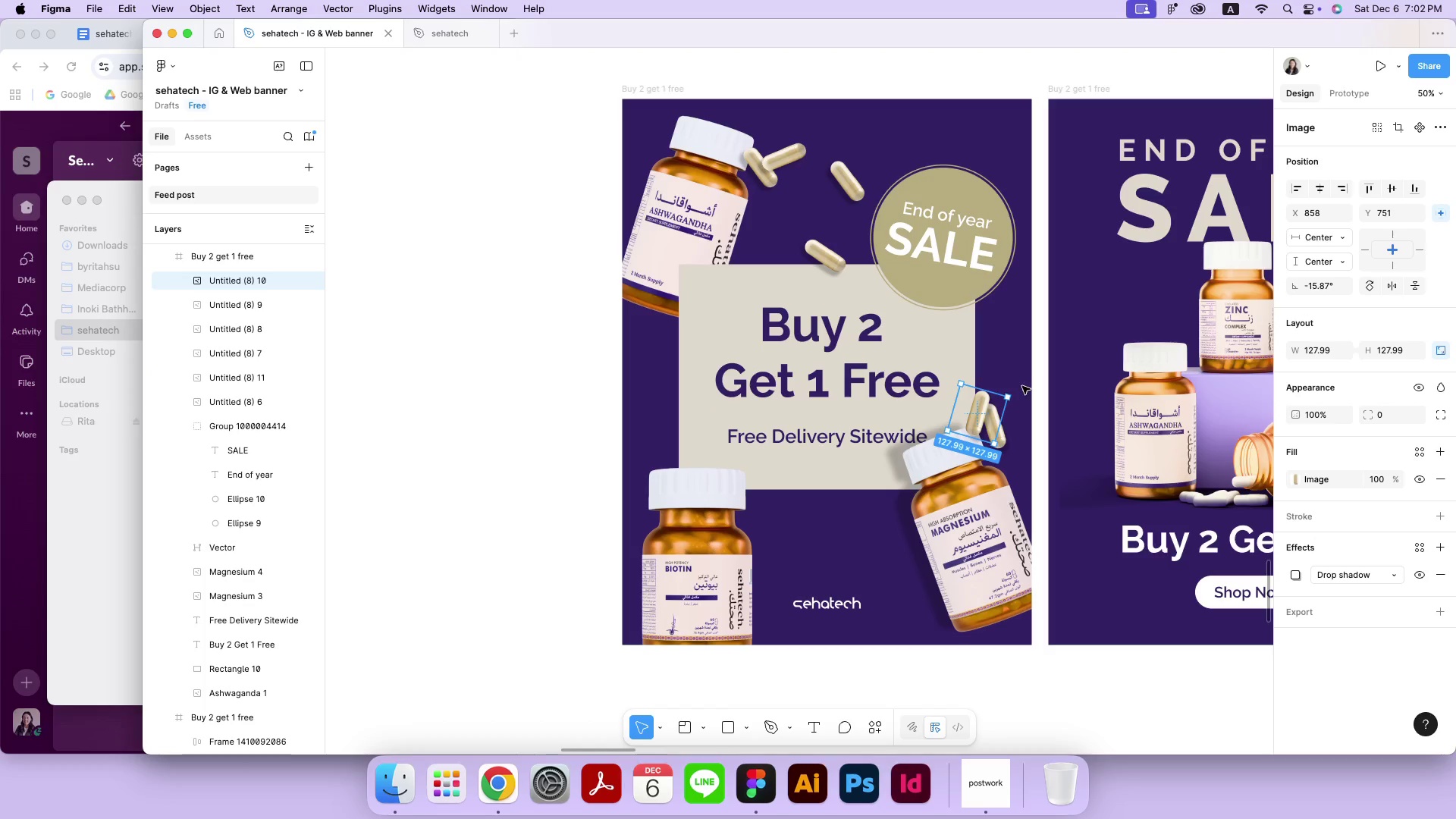 
left_click_drag(start_coordinate=[978, 418], to_coordinate=[980, 407])
 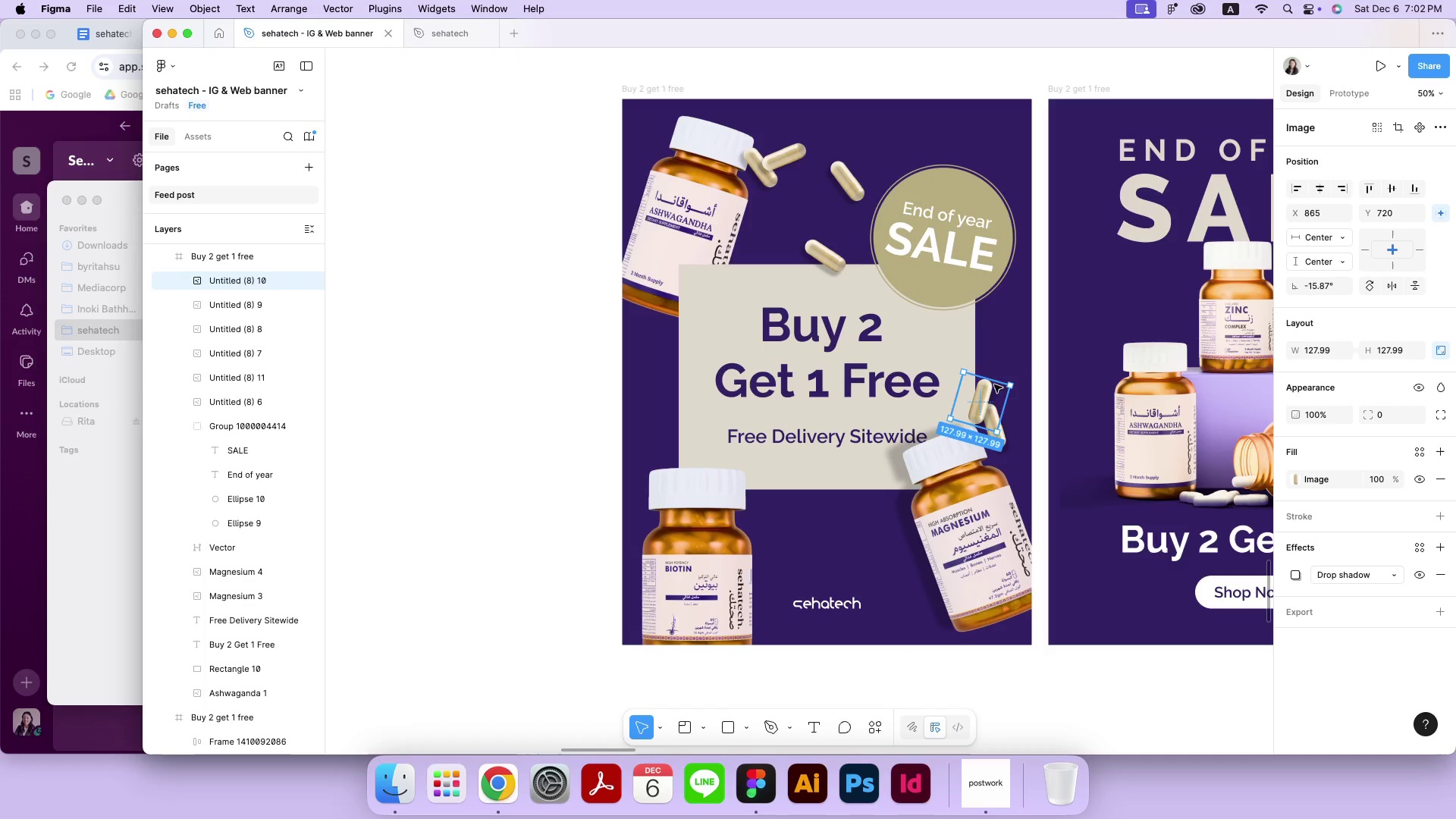 
left_click_drag(start_coordinate=[1015, 376], to_coordinate=[1016, 381])
 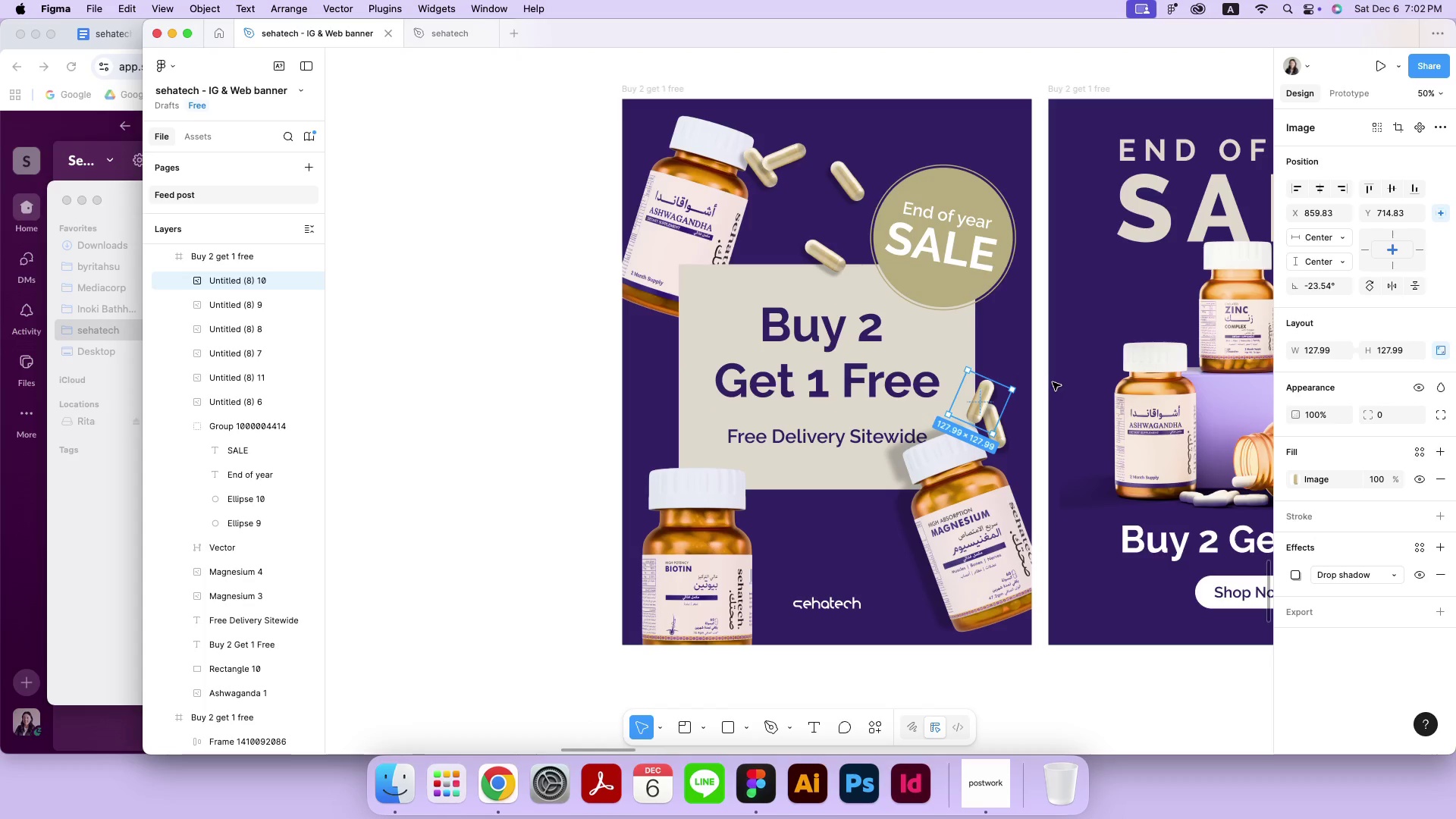 
left_click([1048, 384])
 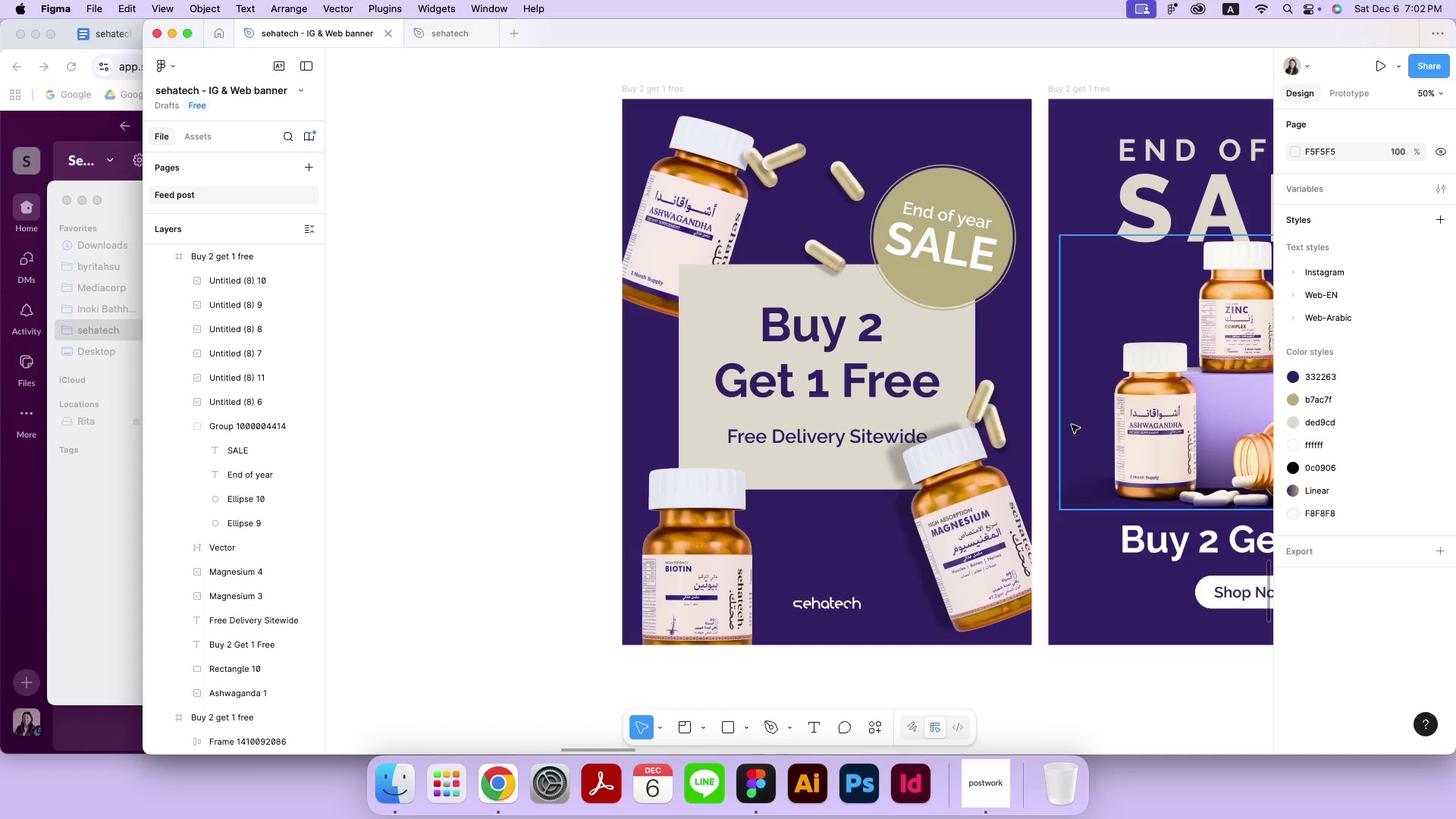 
wait(8.11)
 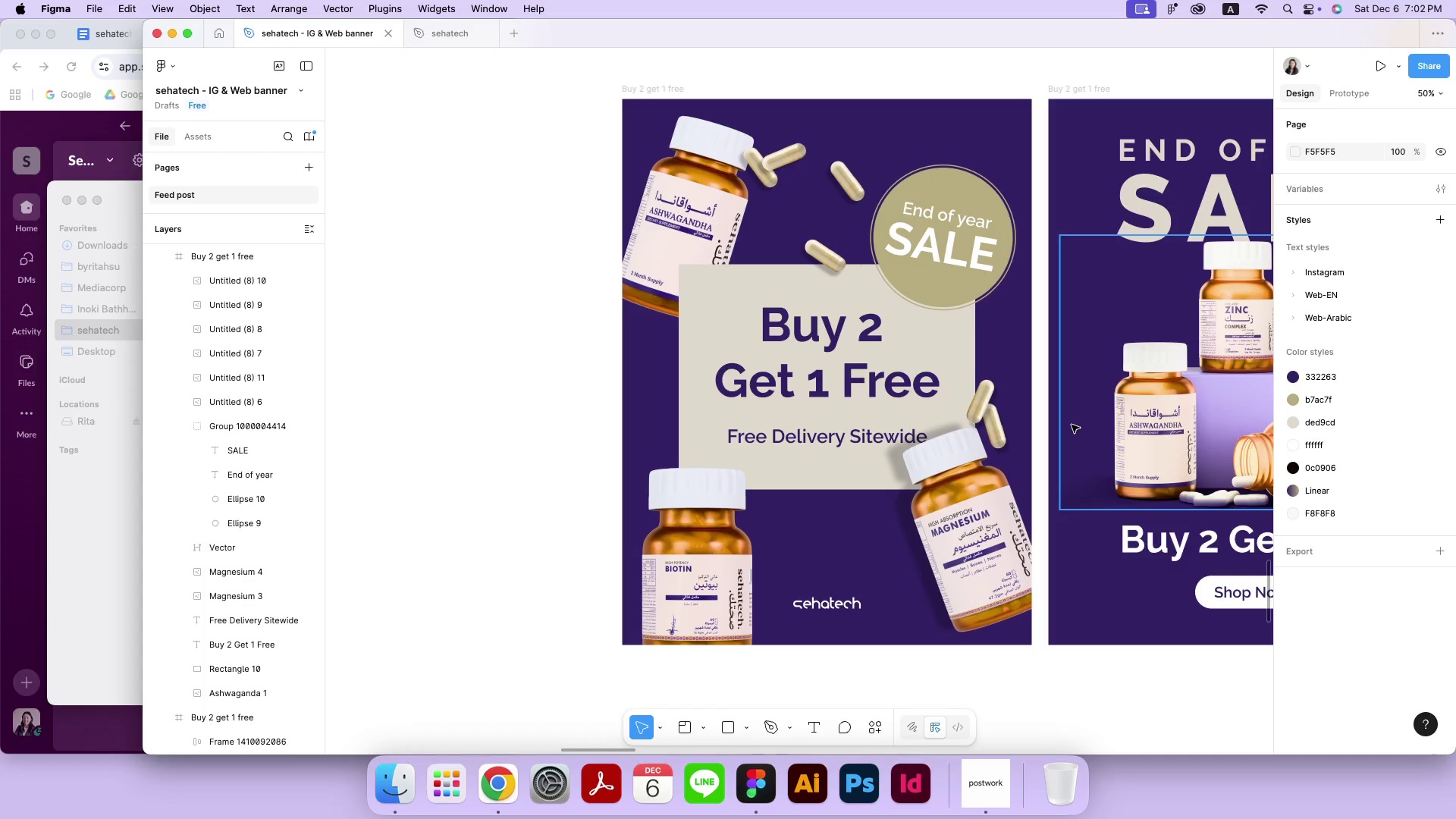 
left_click([1014, 444])
 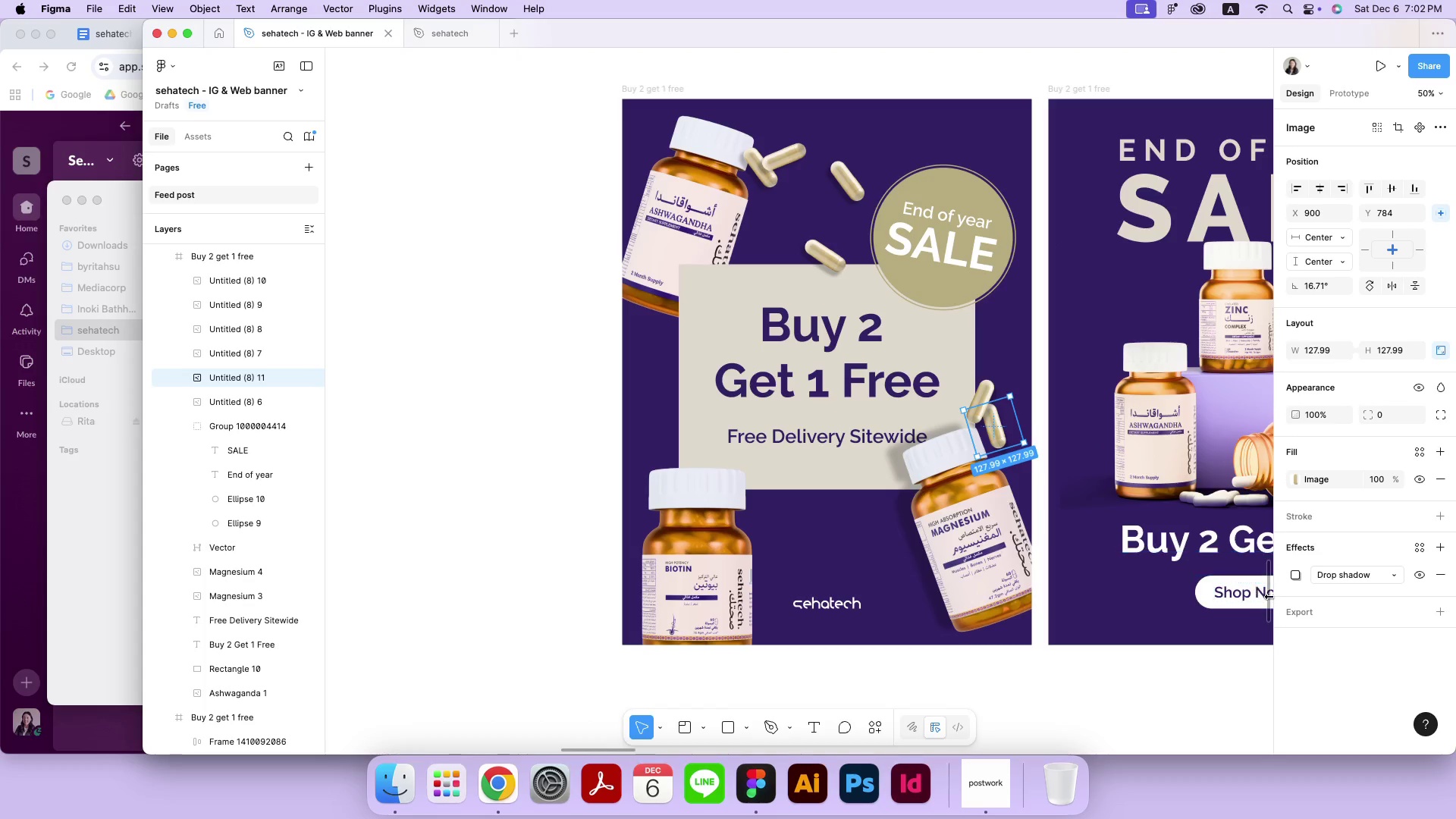 
left_click([1293, 579])
 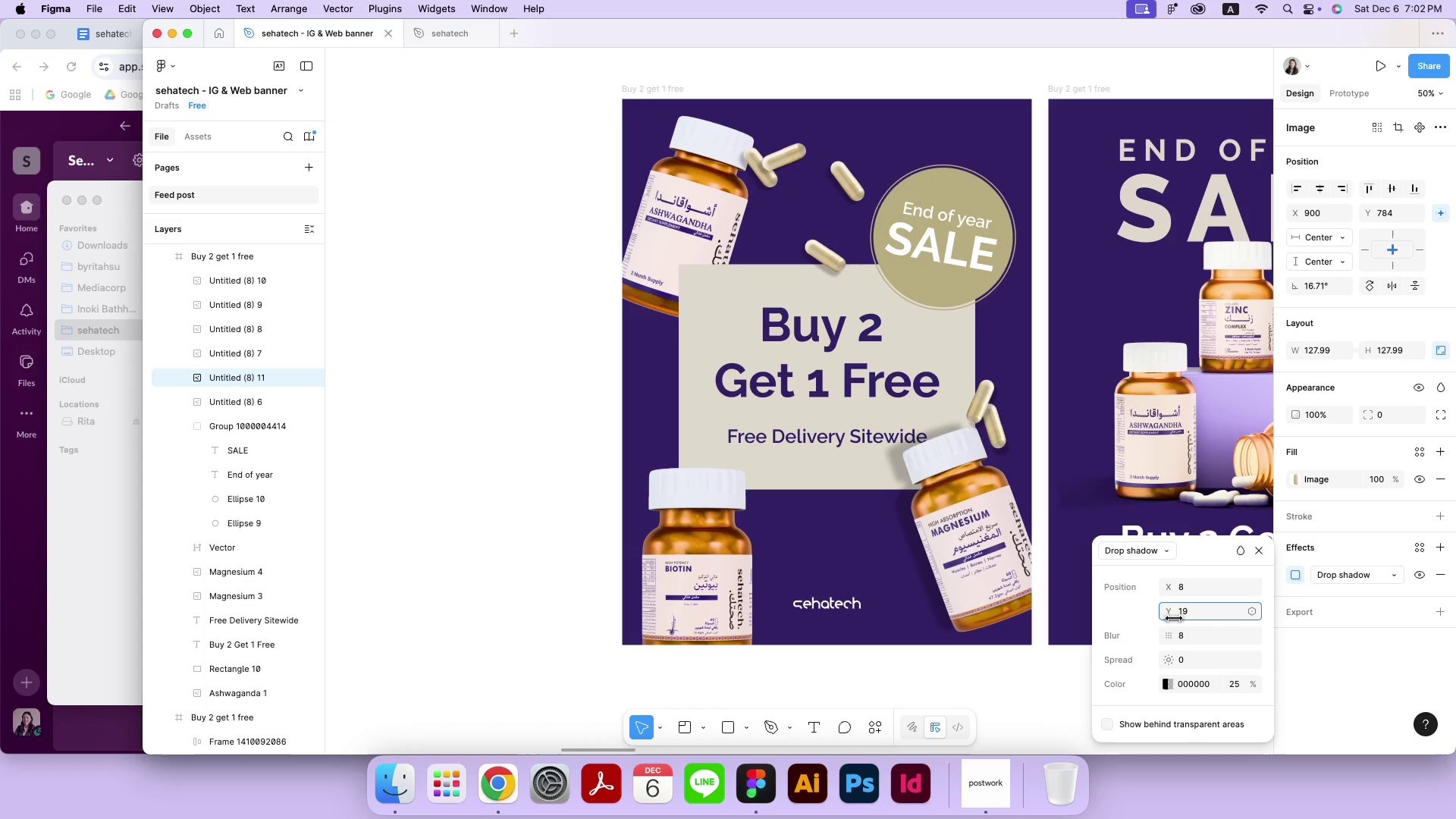 
wait(8.85)
 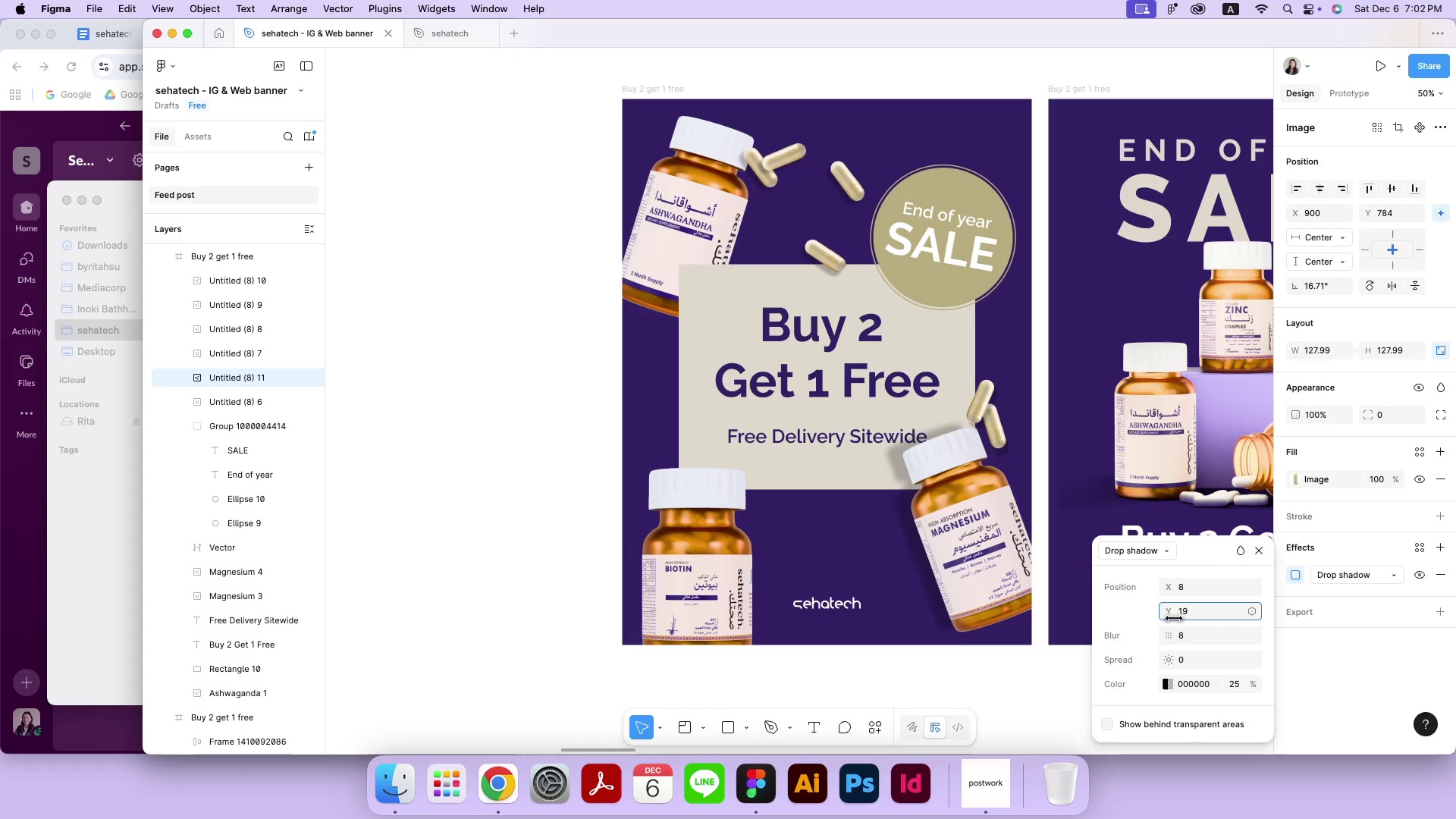 
left_click([1043, 683])
 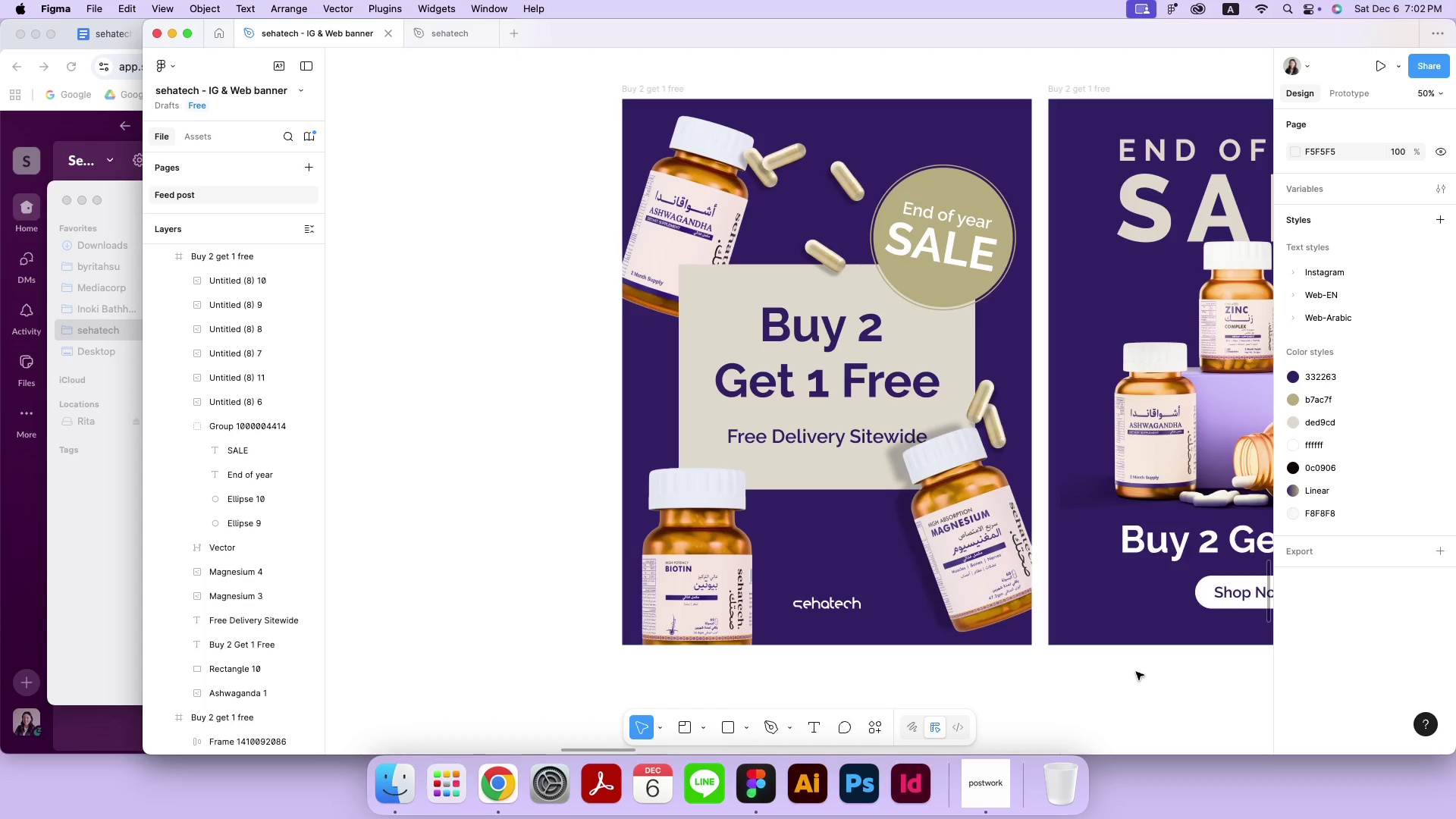 
wait(12.09)
 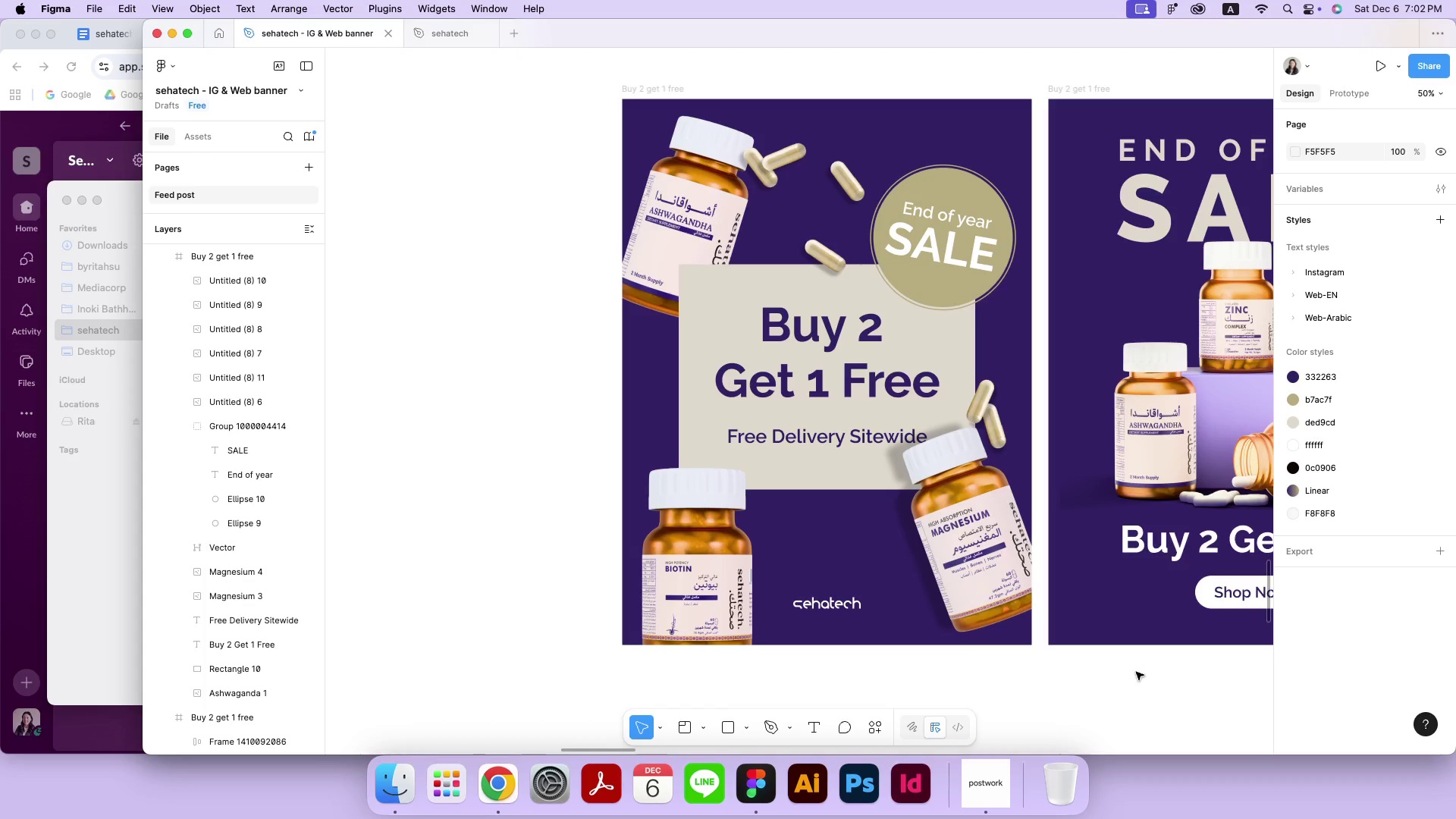 
left_click([1134, 673])
 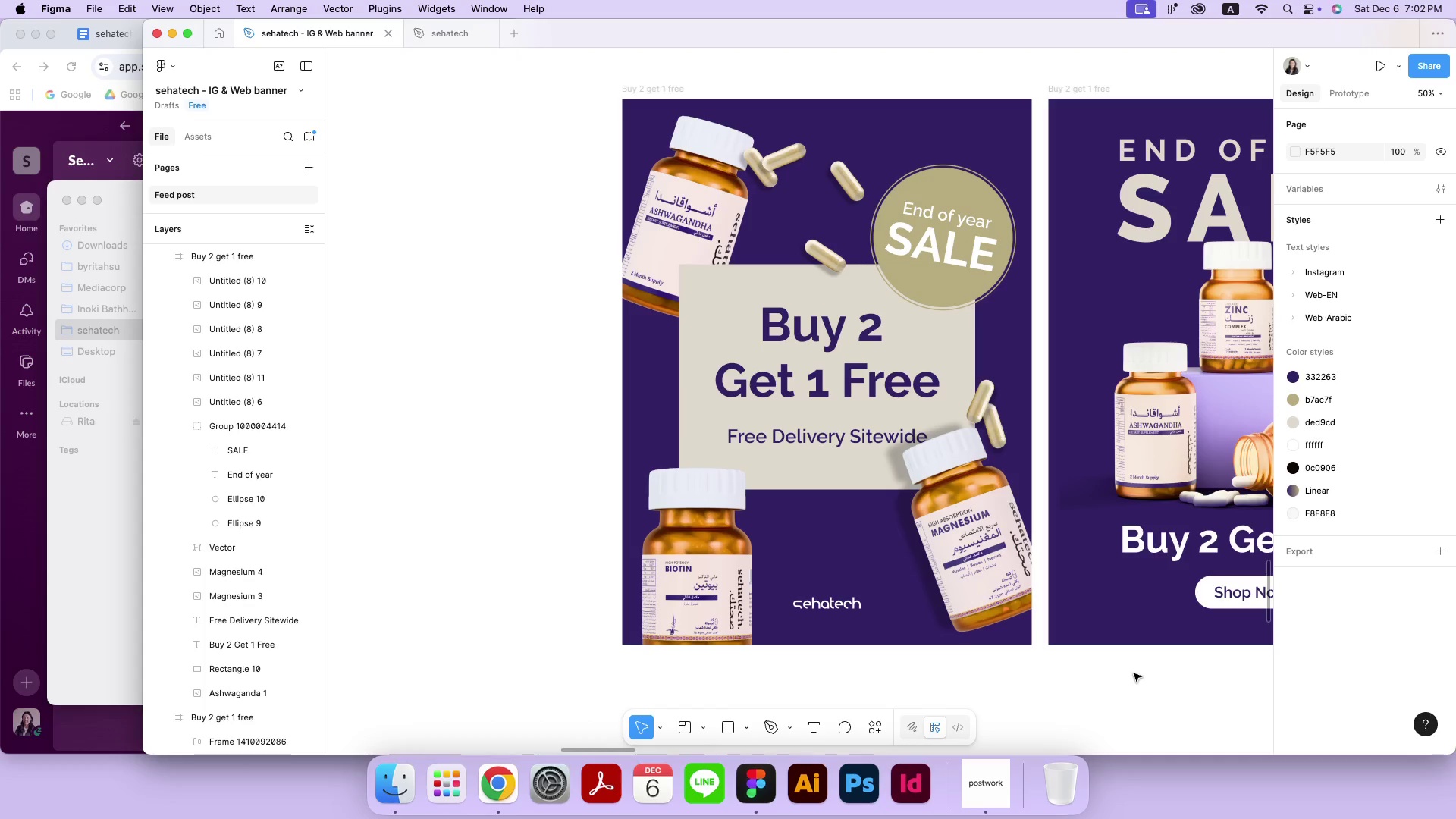 
key(Meta+MetaRight)
 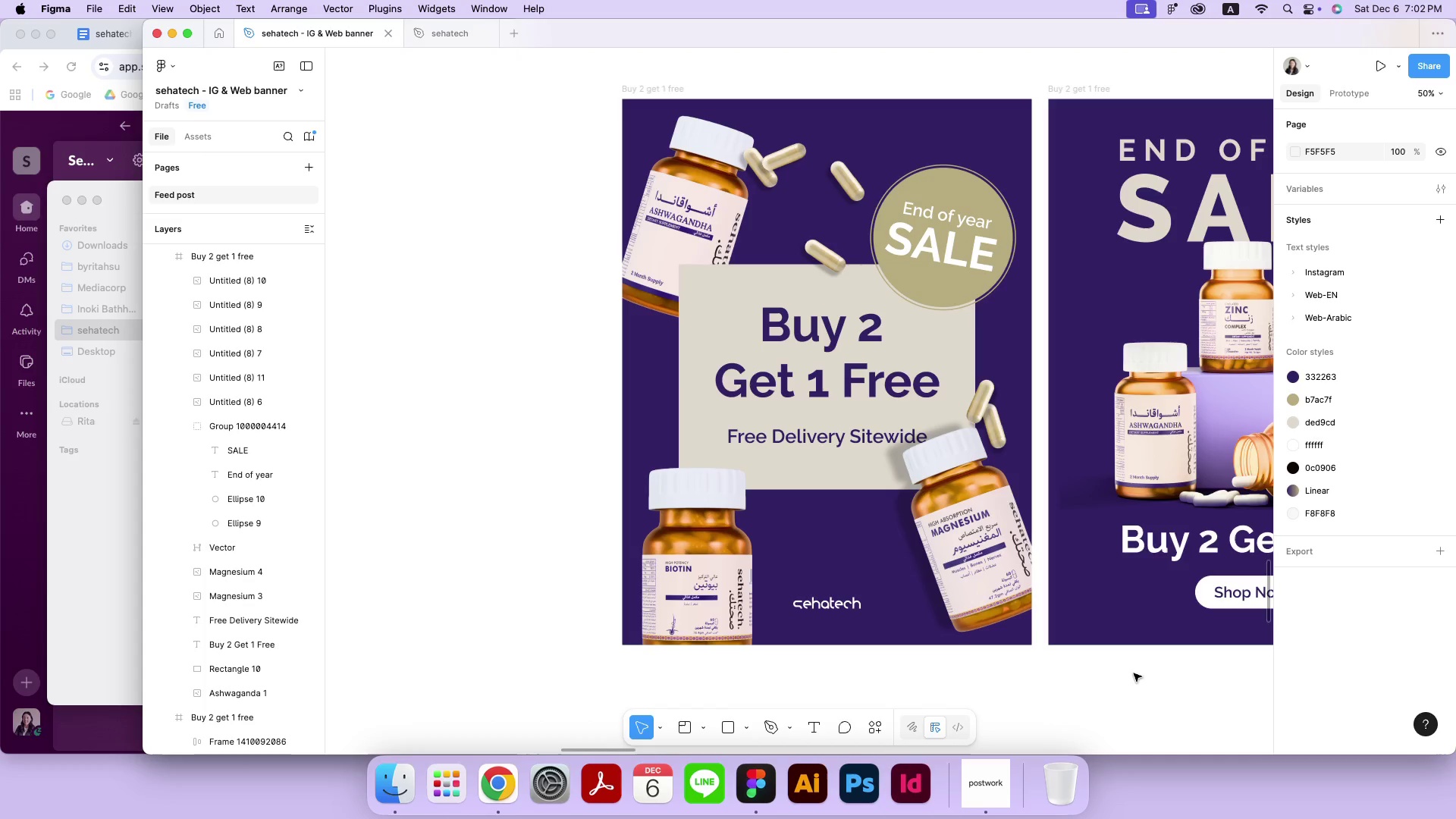 
key(Meta+MetaRight)
 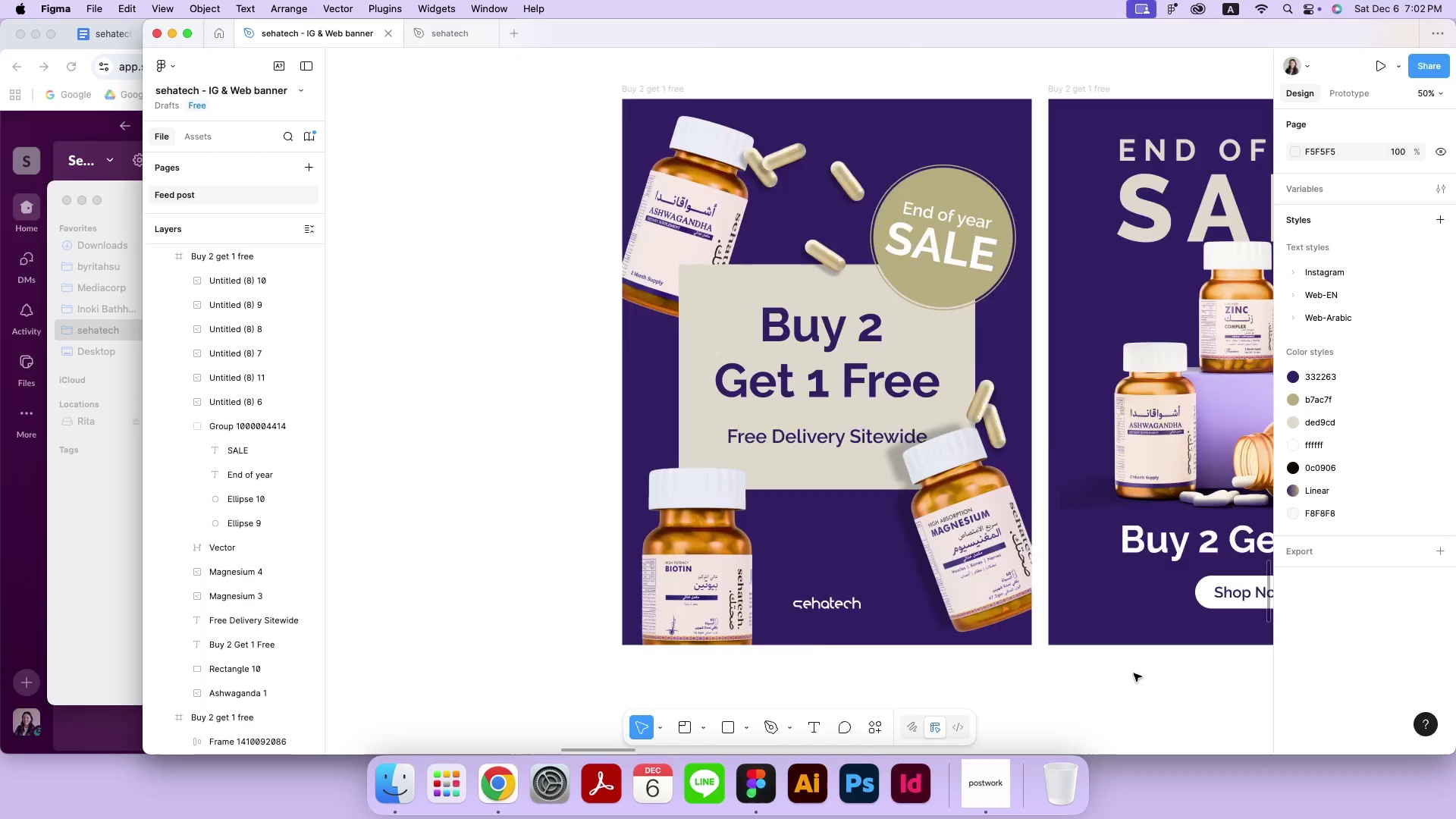 
key(Meta+Minus)
 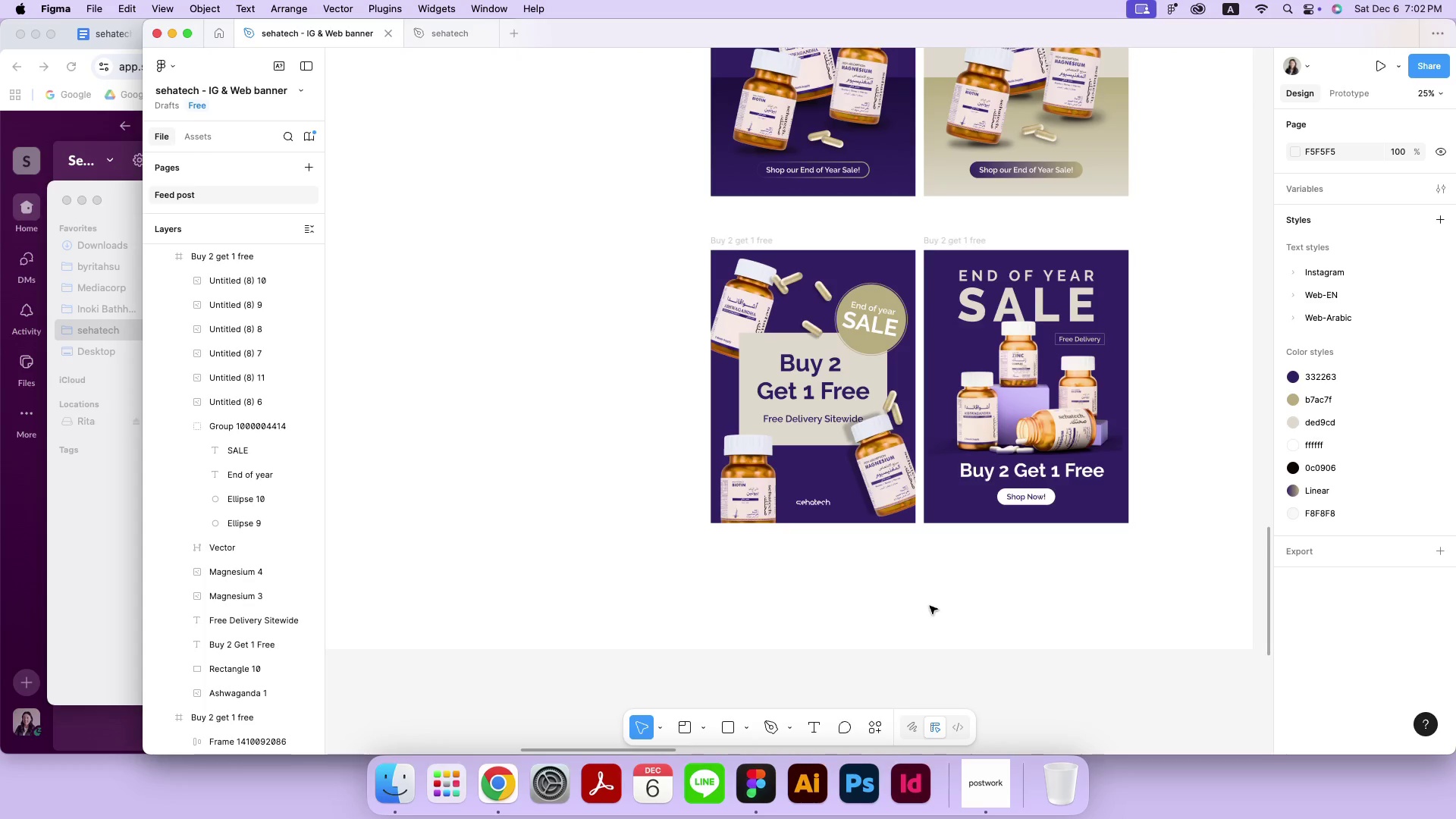 
wait(20.27)
 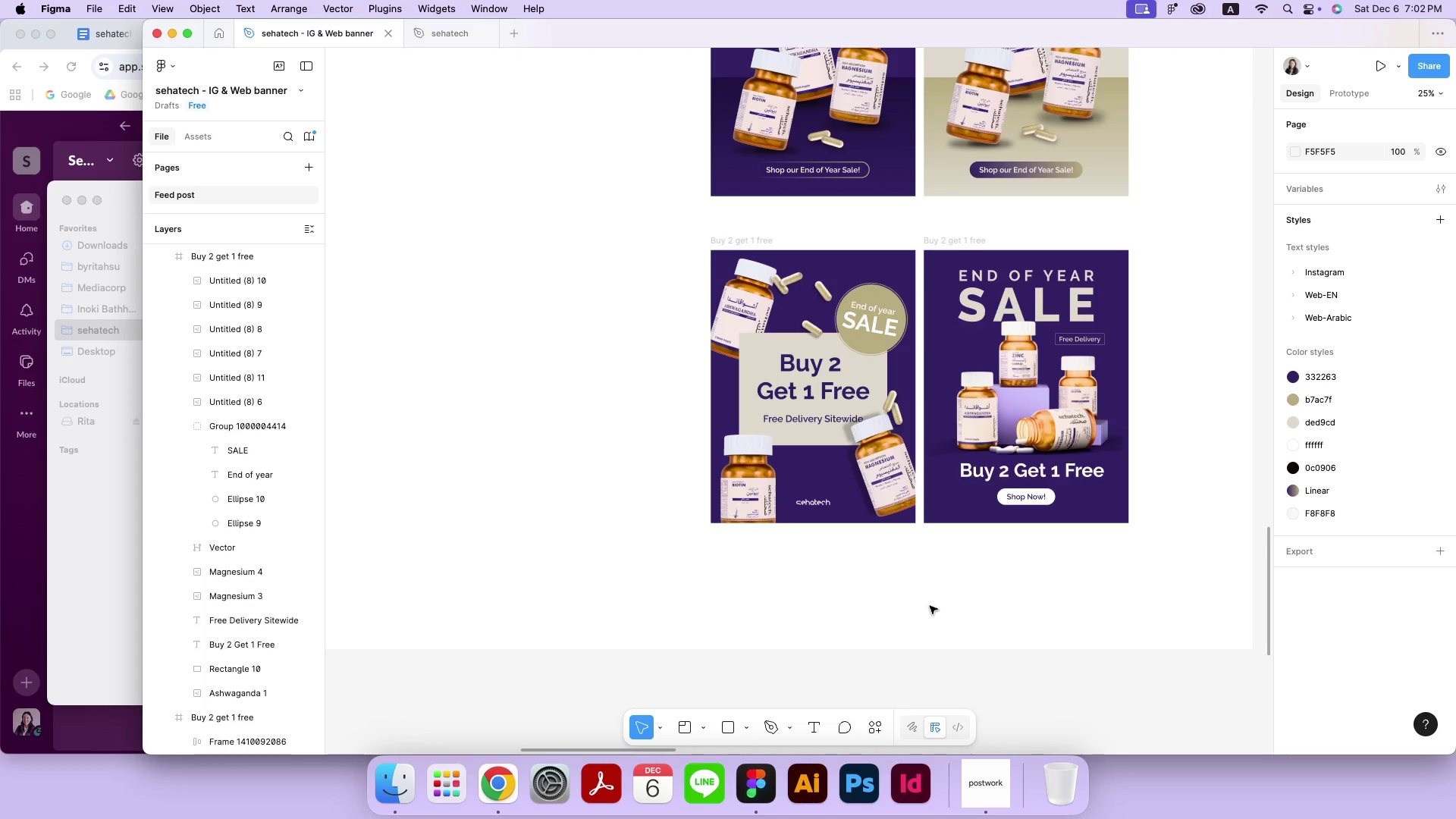 
left_click([758, 341])
 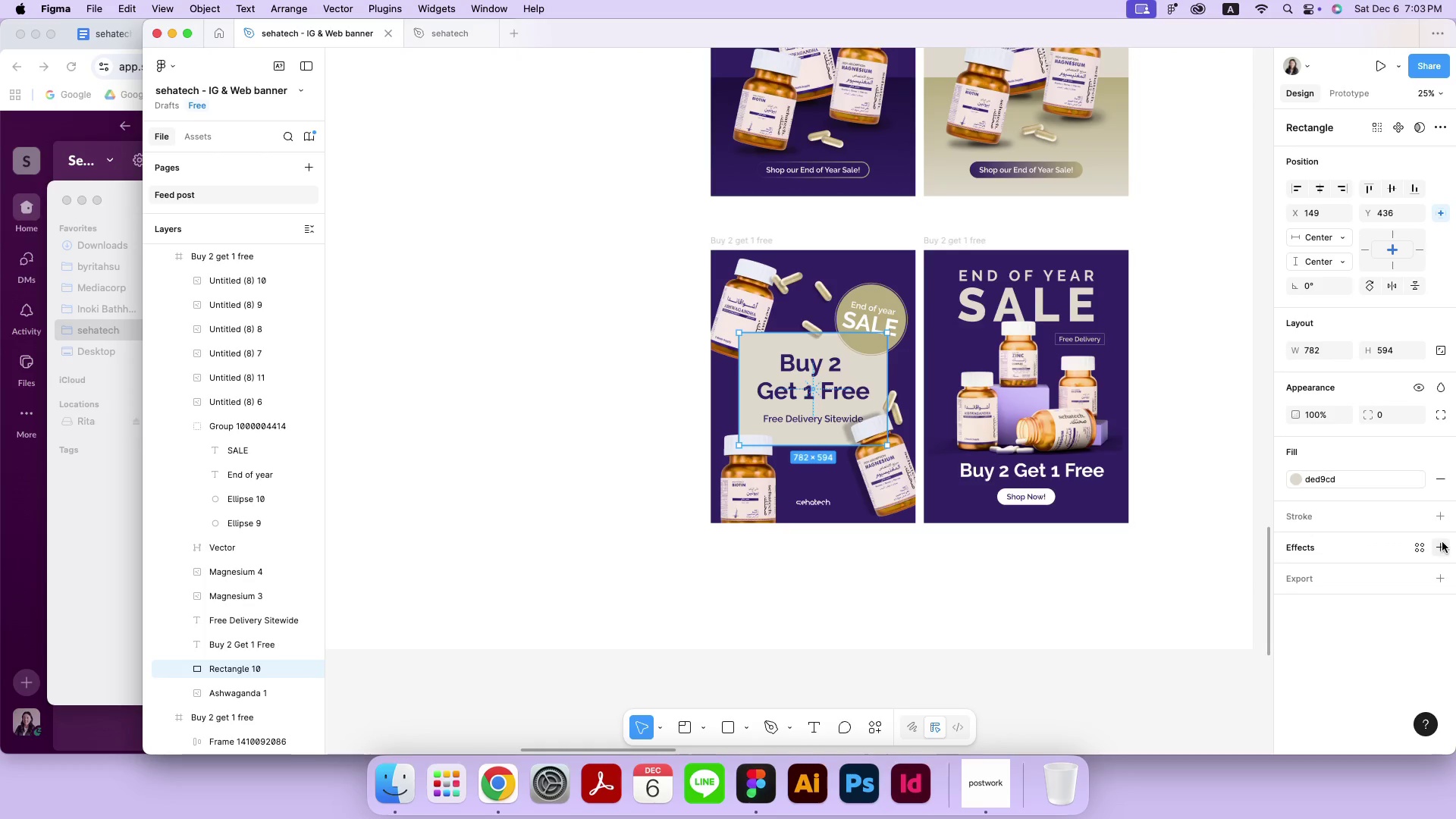 
left_click([1444, 545])
 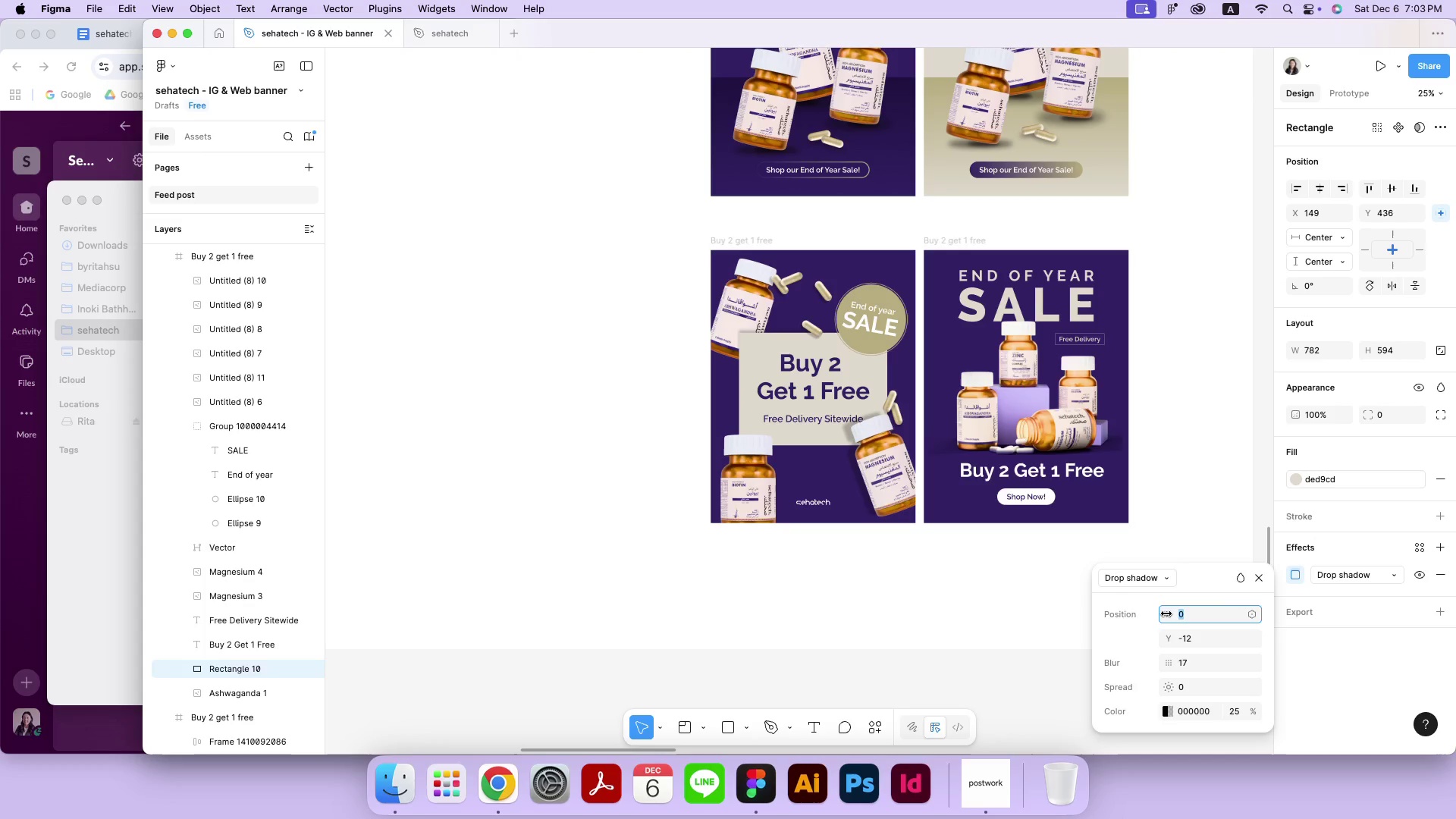 
wait(19.45)
 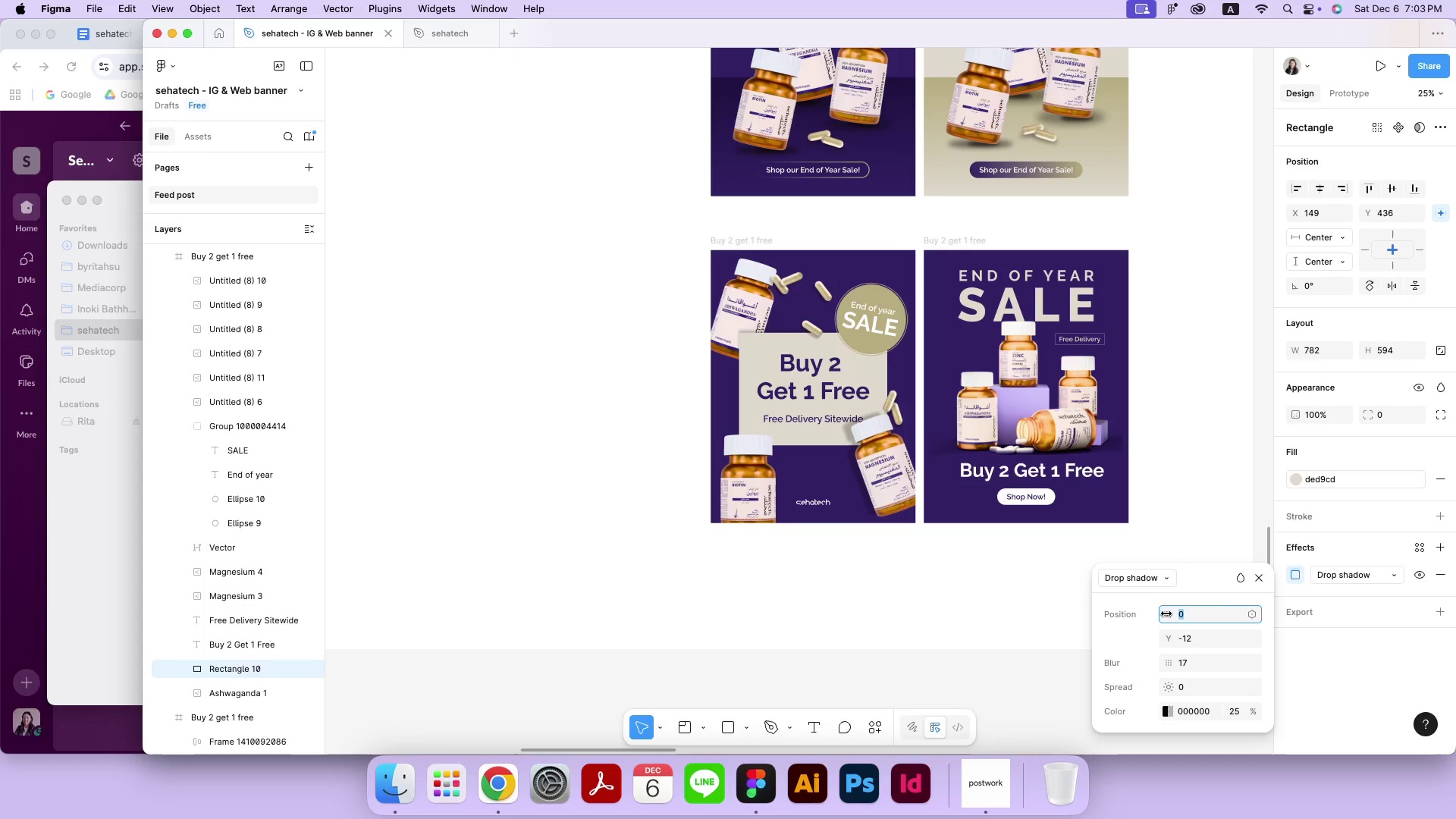 
type(14)
key(Backspace)
type(0)
 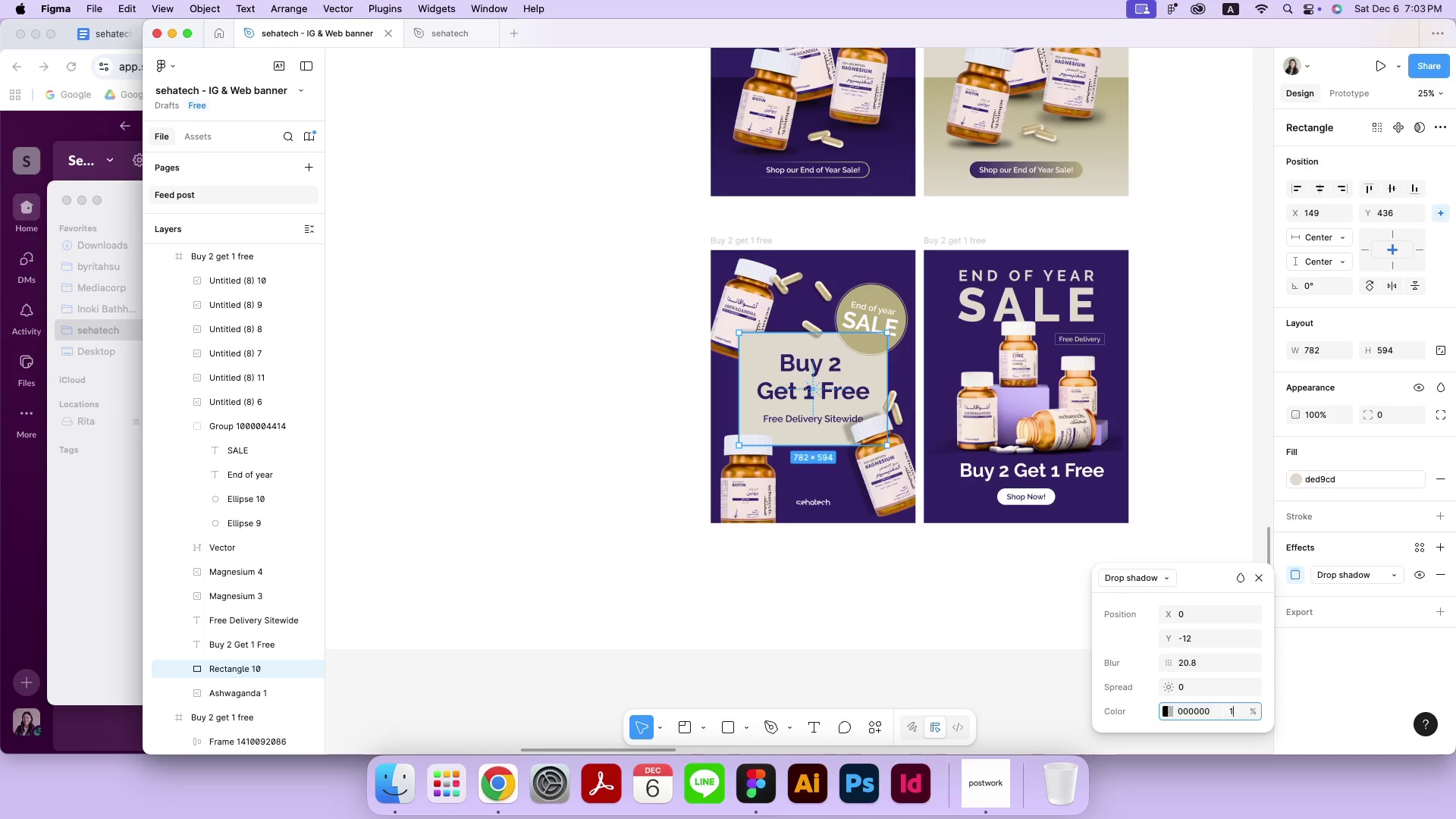 
key(Enter)
 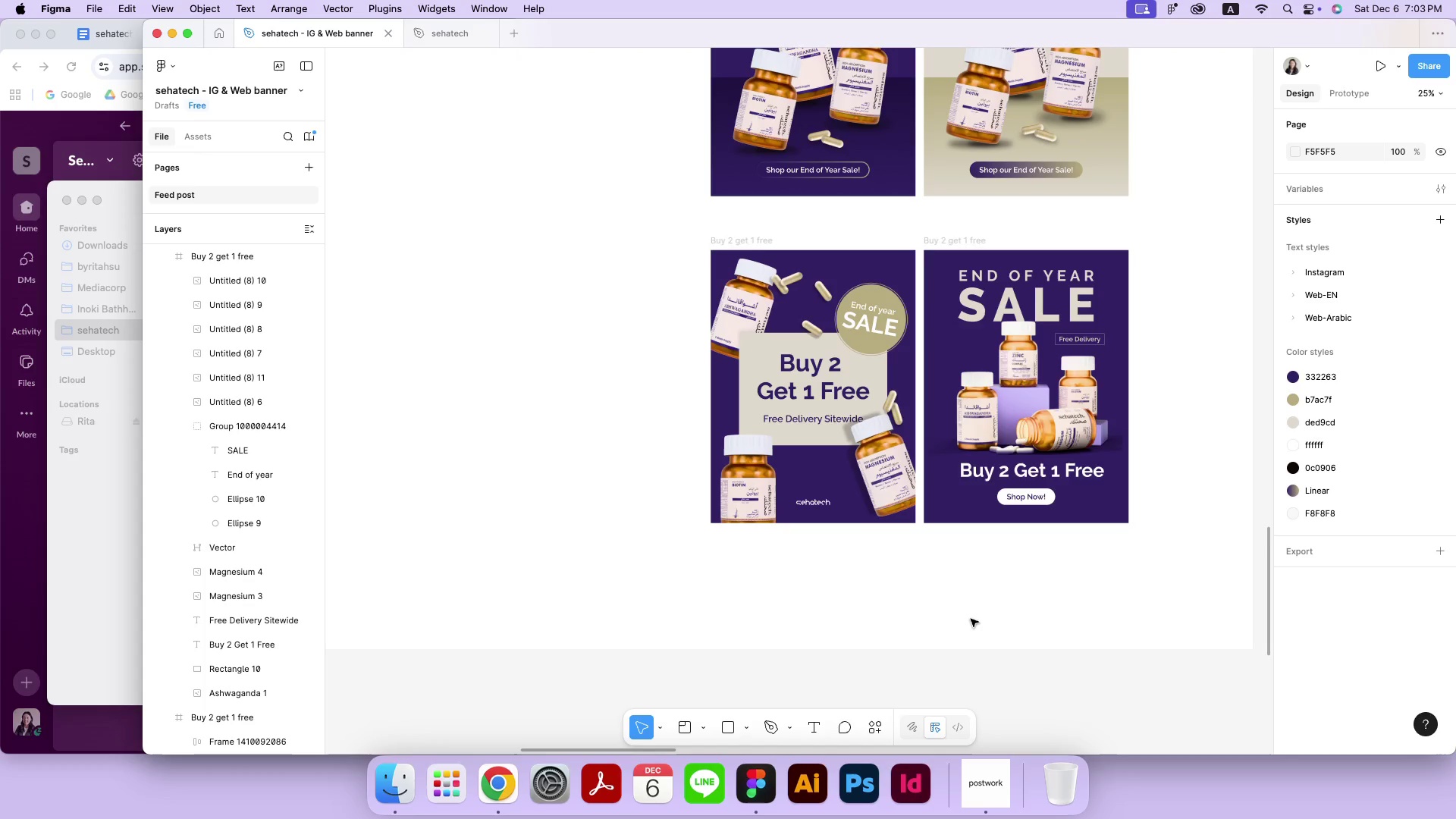 
key(Meta+MetaRight)
 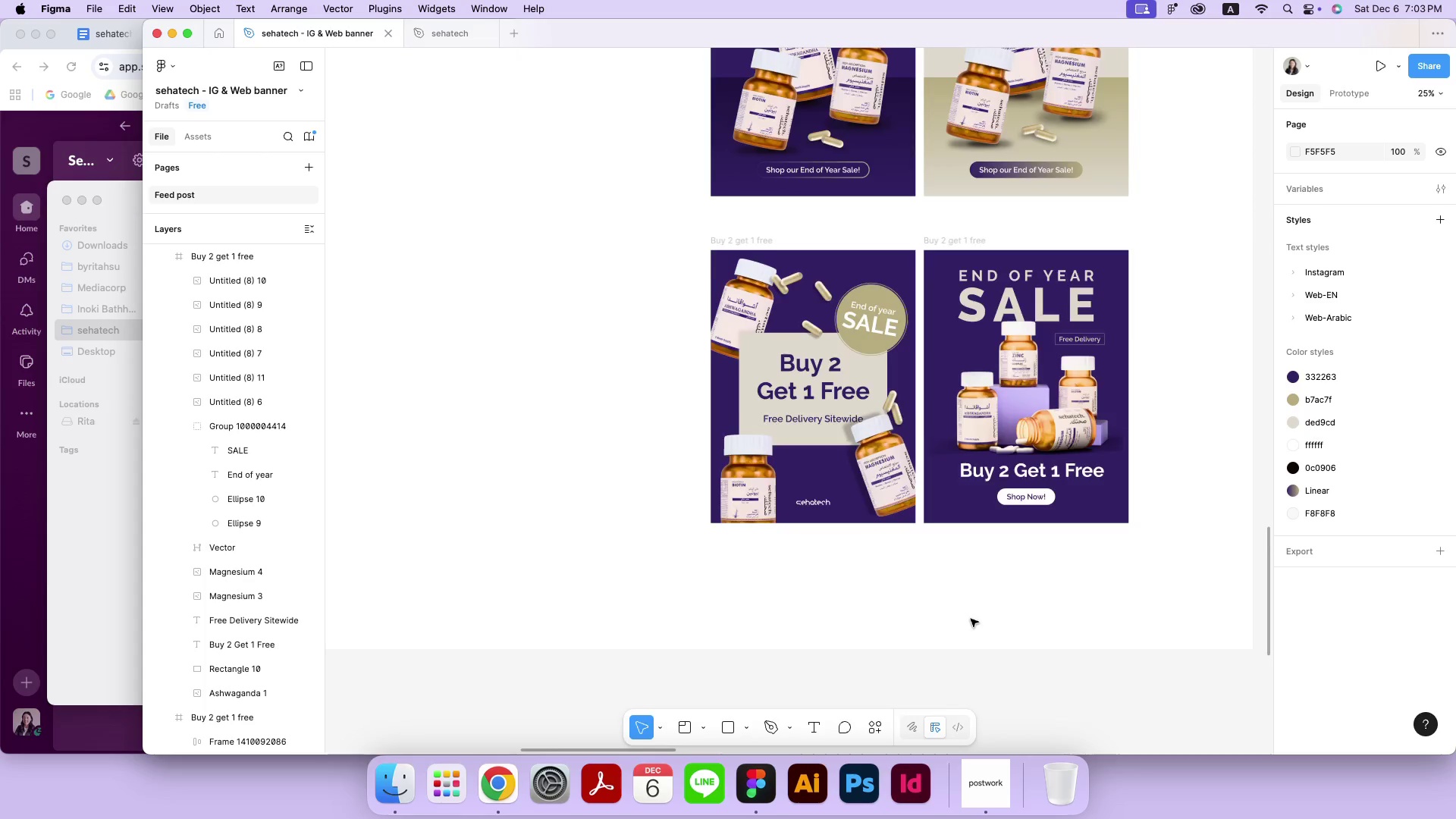 
key(Meta+Equal)
 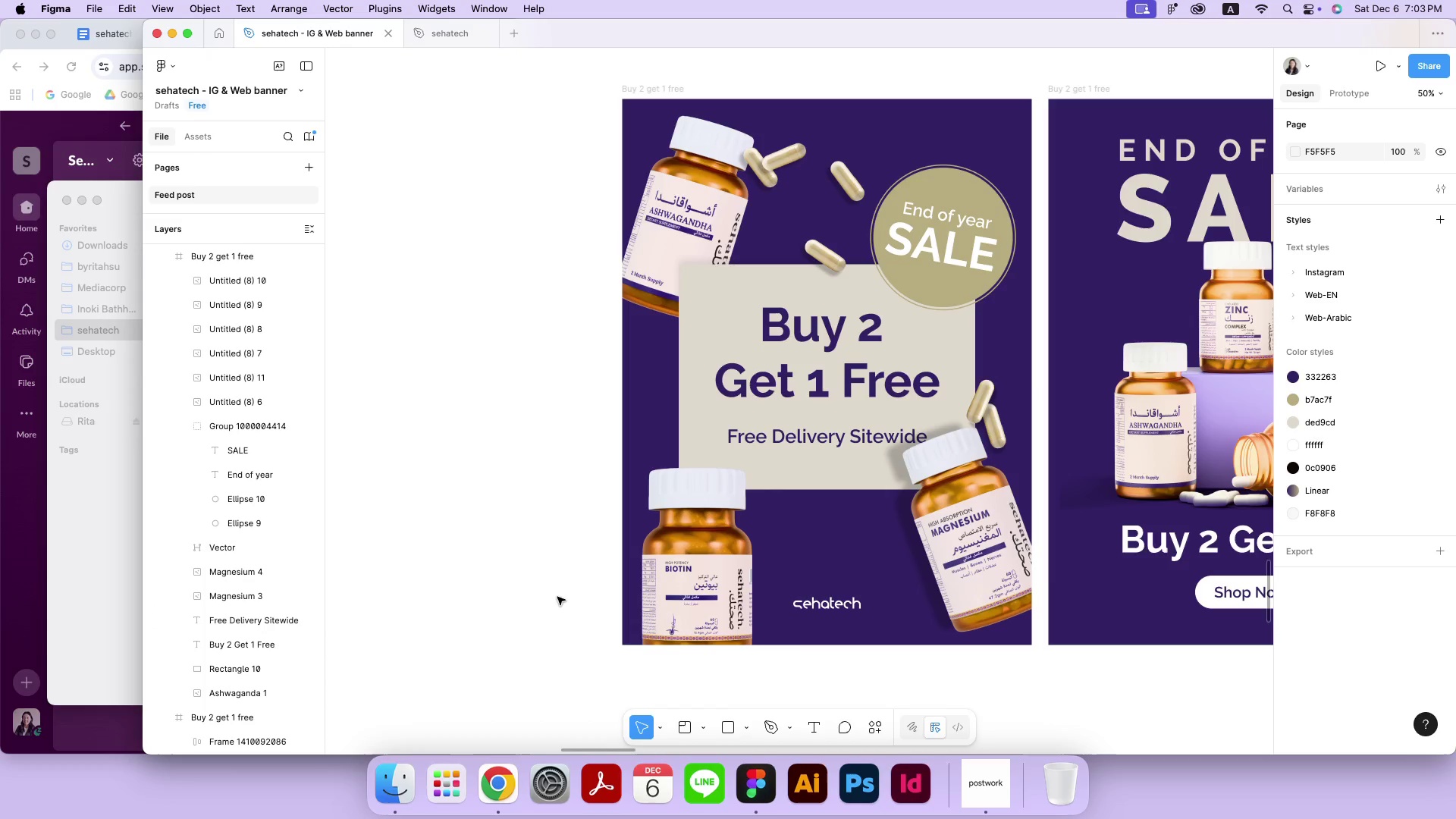 
left_click([725, 319])
 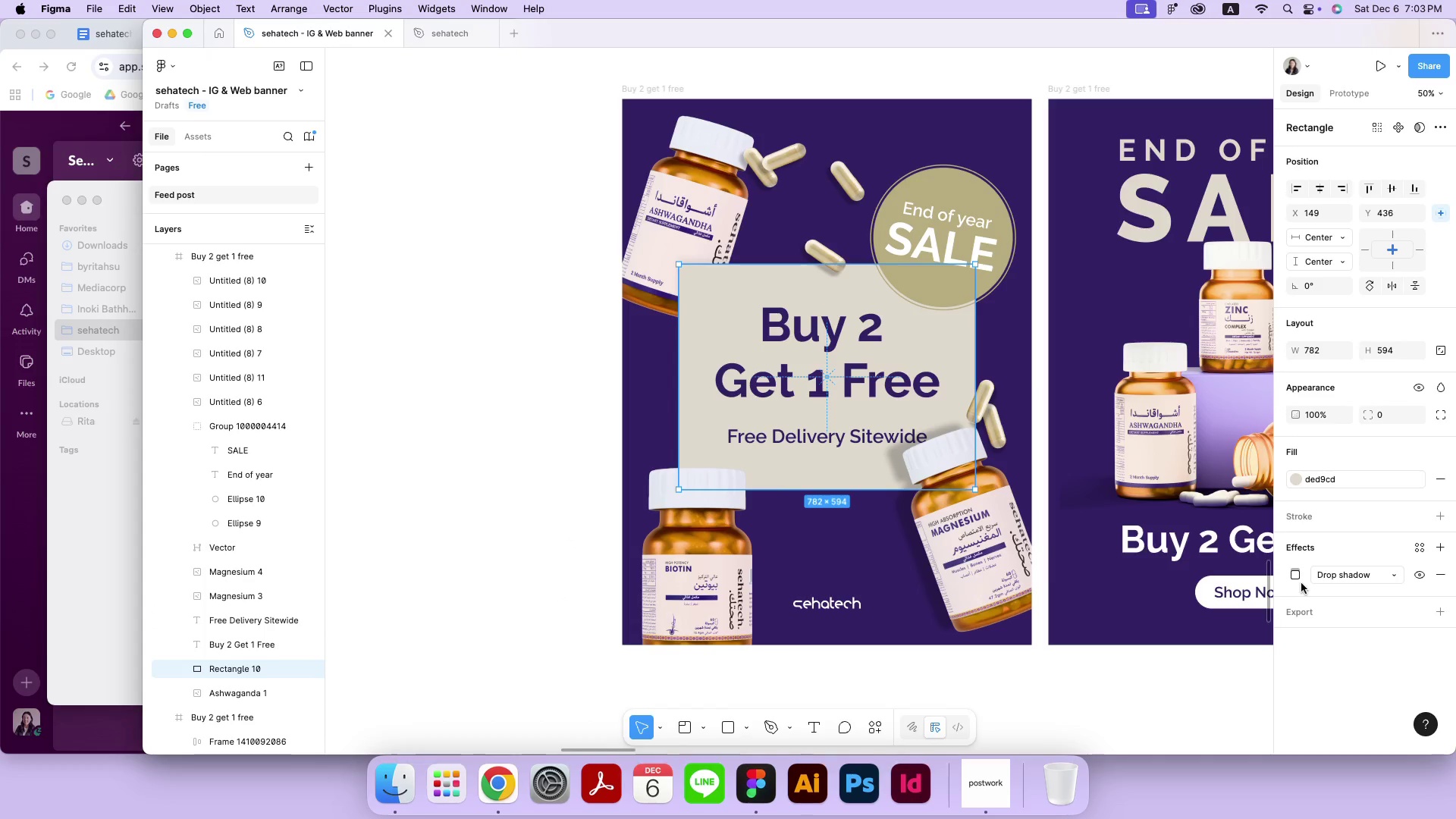 
left_click([1299, 579])
 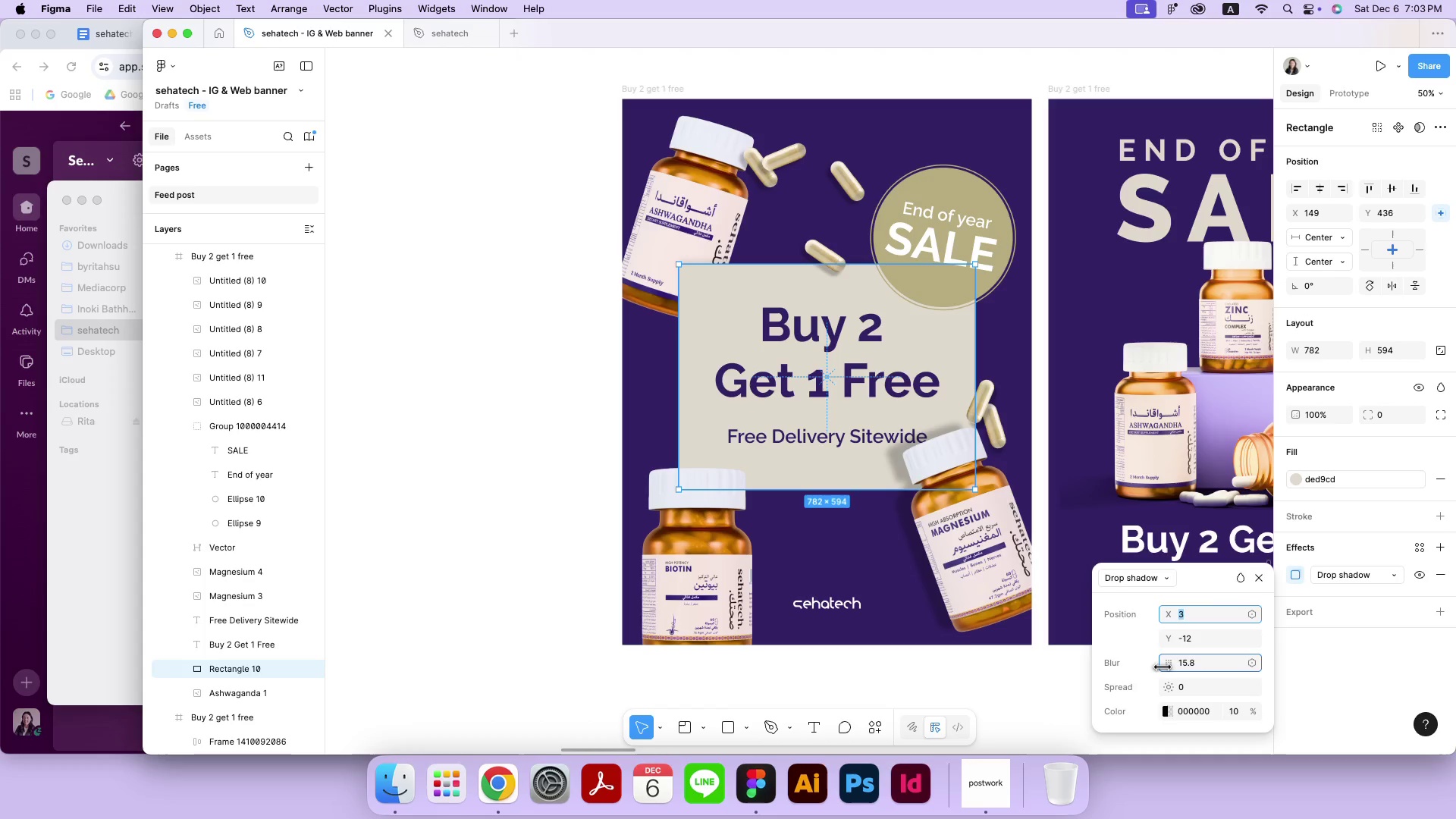 
wait(18.15)
 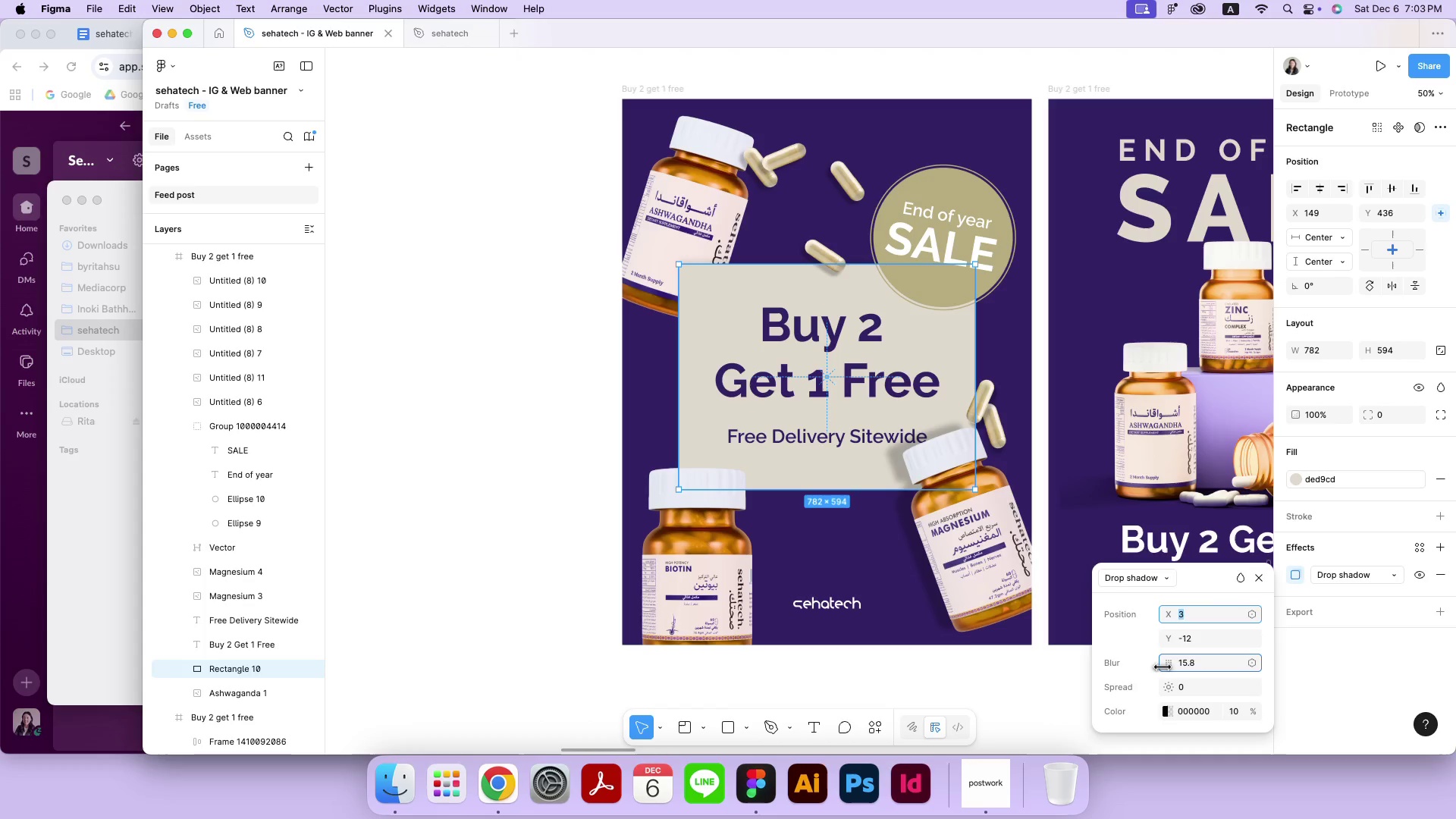 
left_click([1003, 676])
 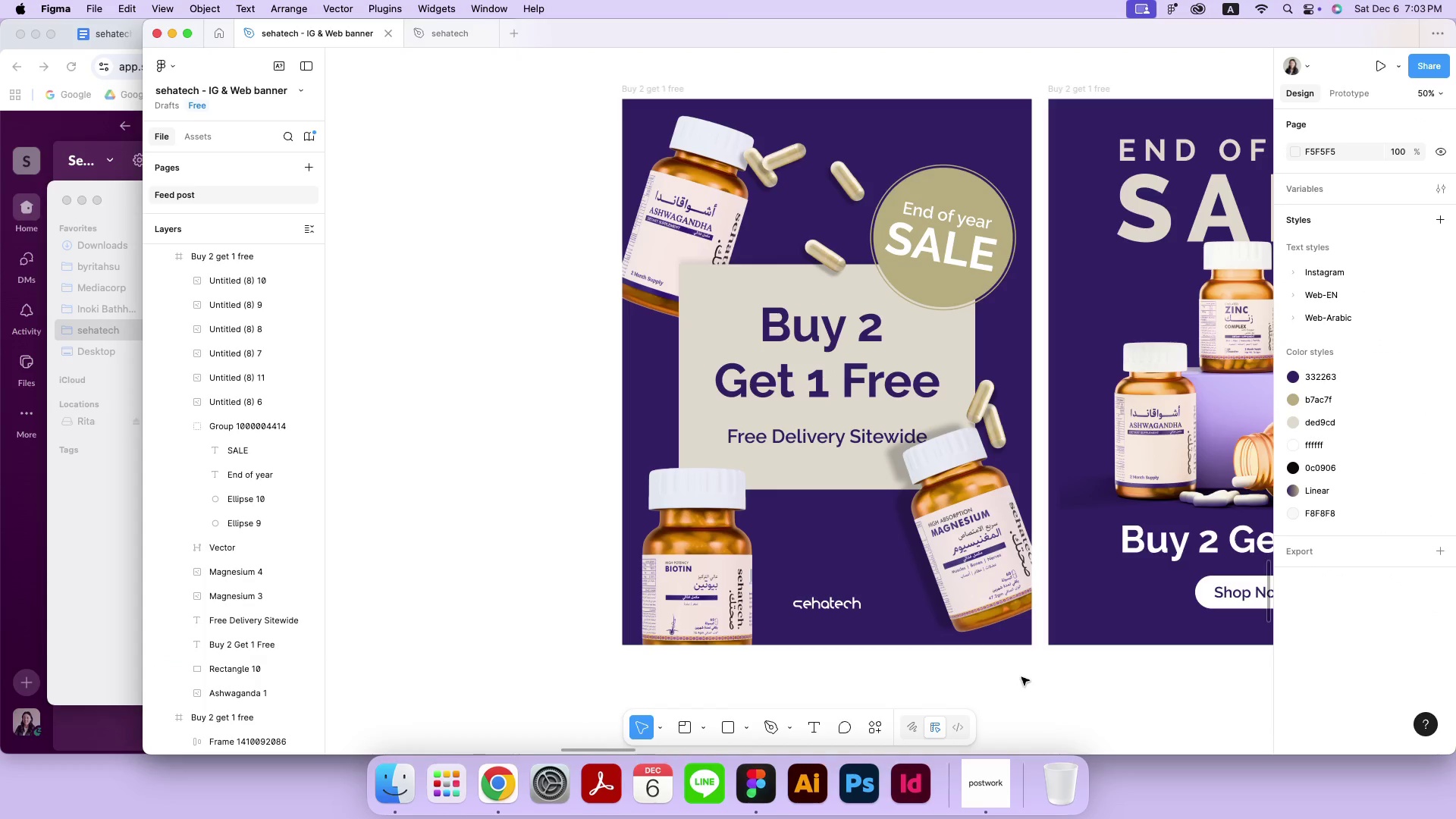 
hold_key(key=Space, duration=0.8)
 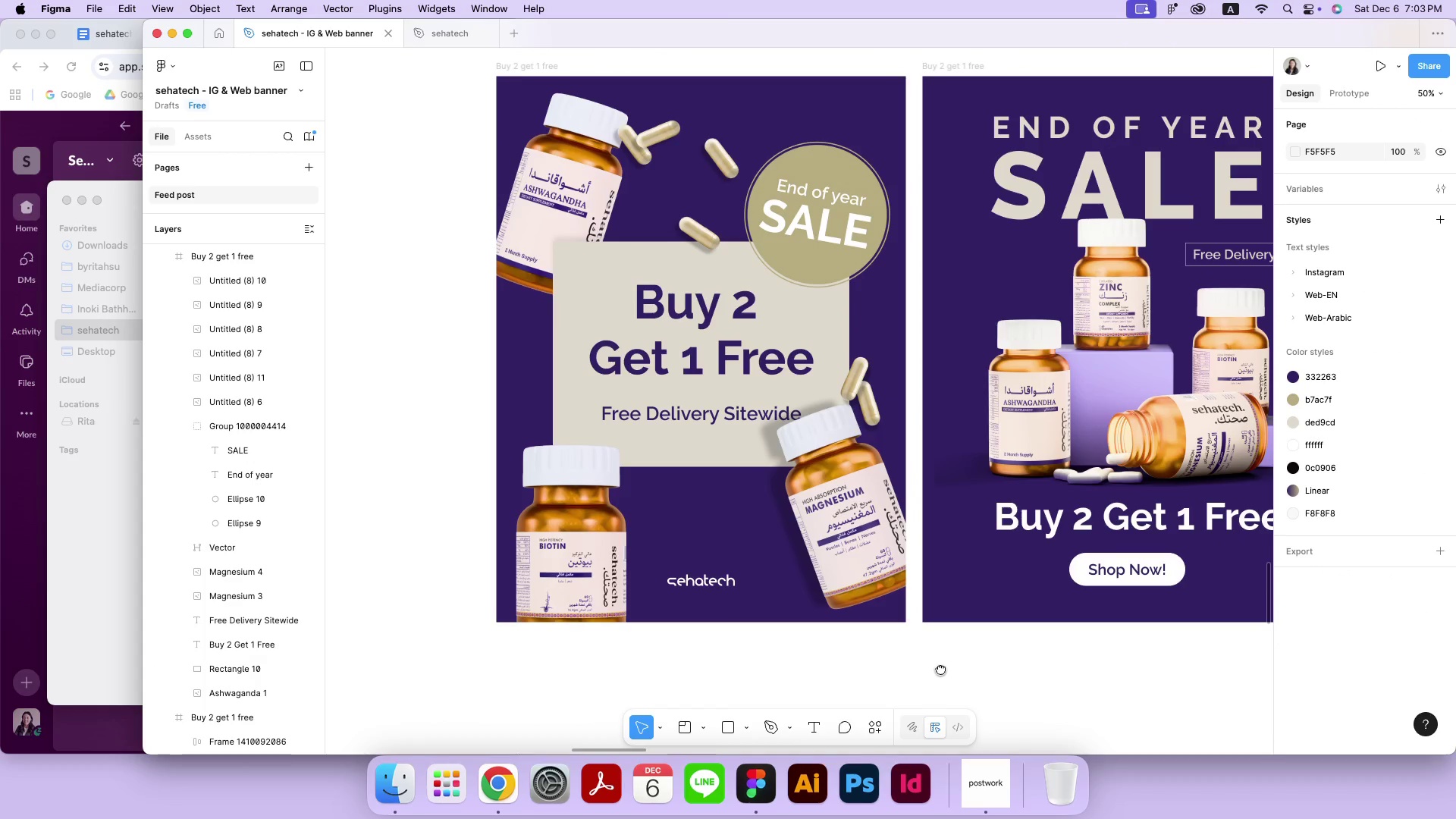 
left_click_drag(start_coordinate=[1065, 692], to_coordinate=[940, 669])
 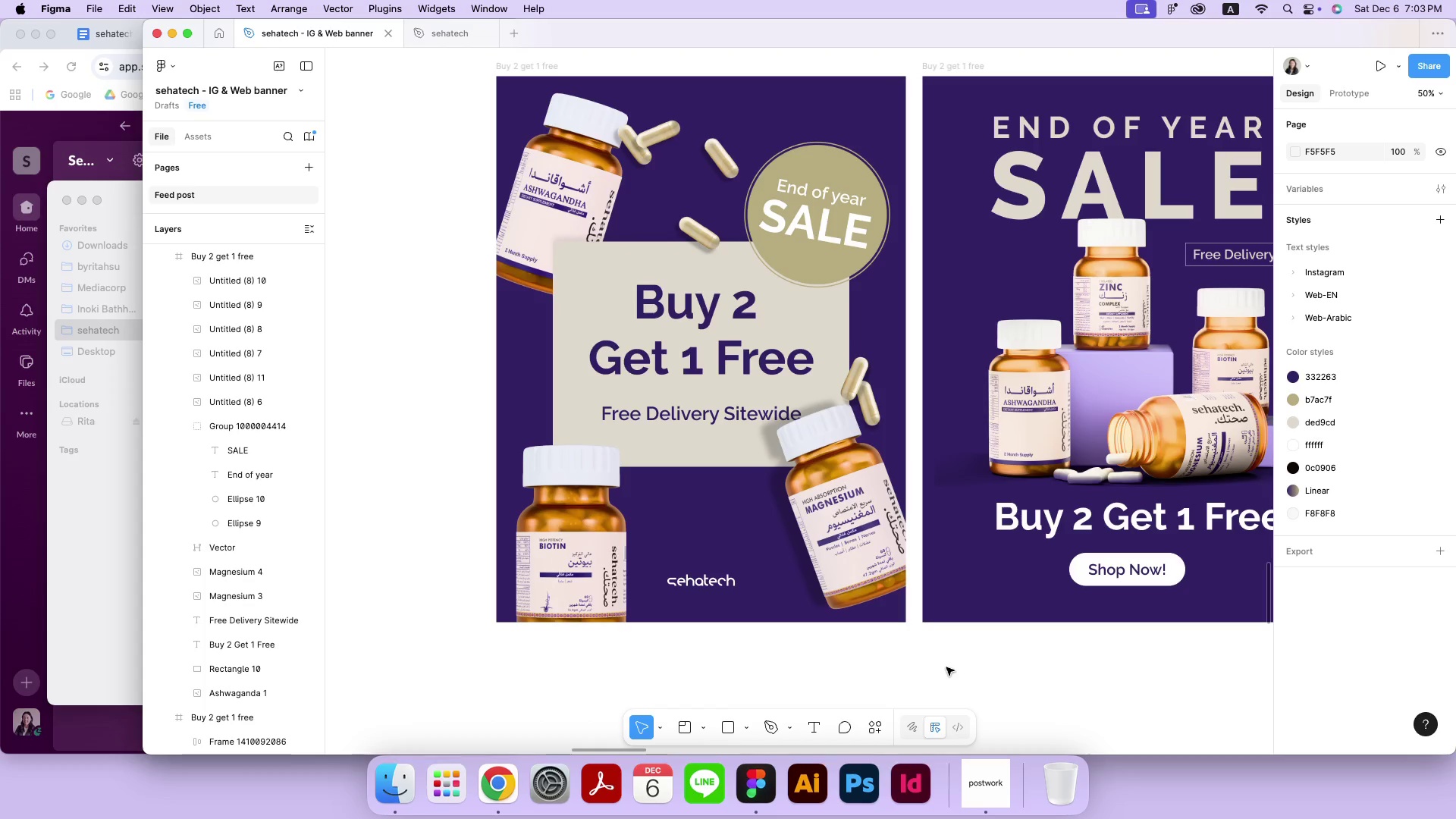 
left_click([956, 450])
 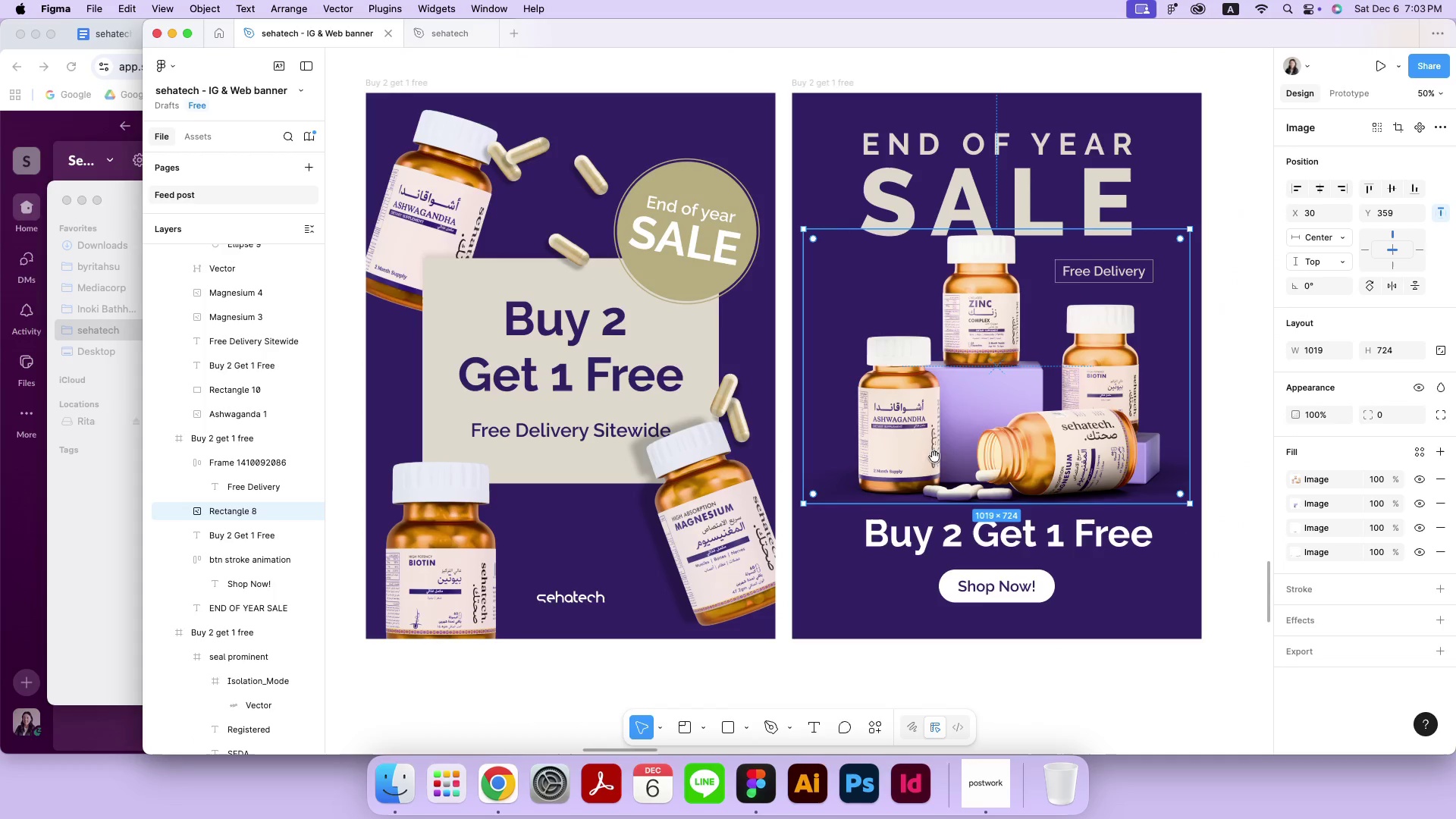 
hold_key(key=Space, duration=0.72)
 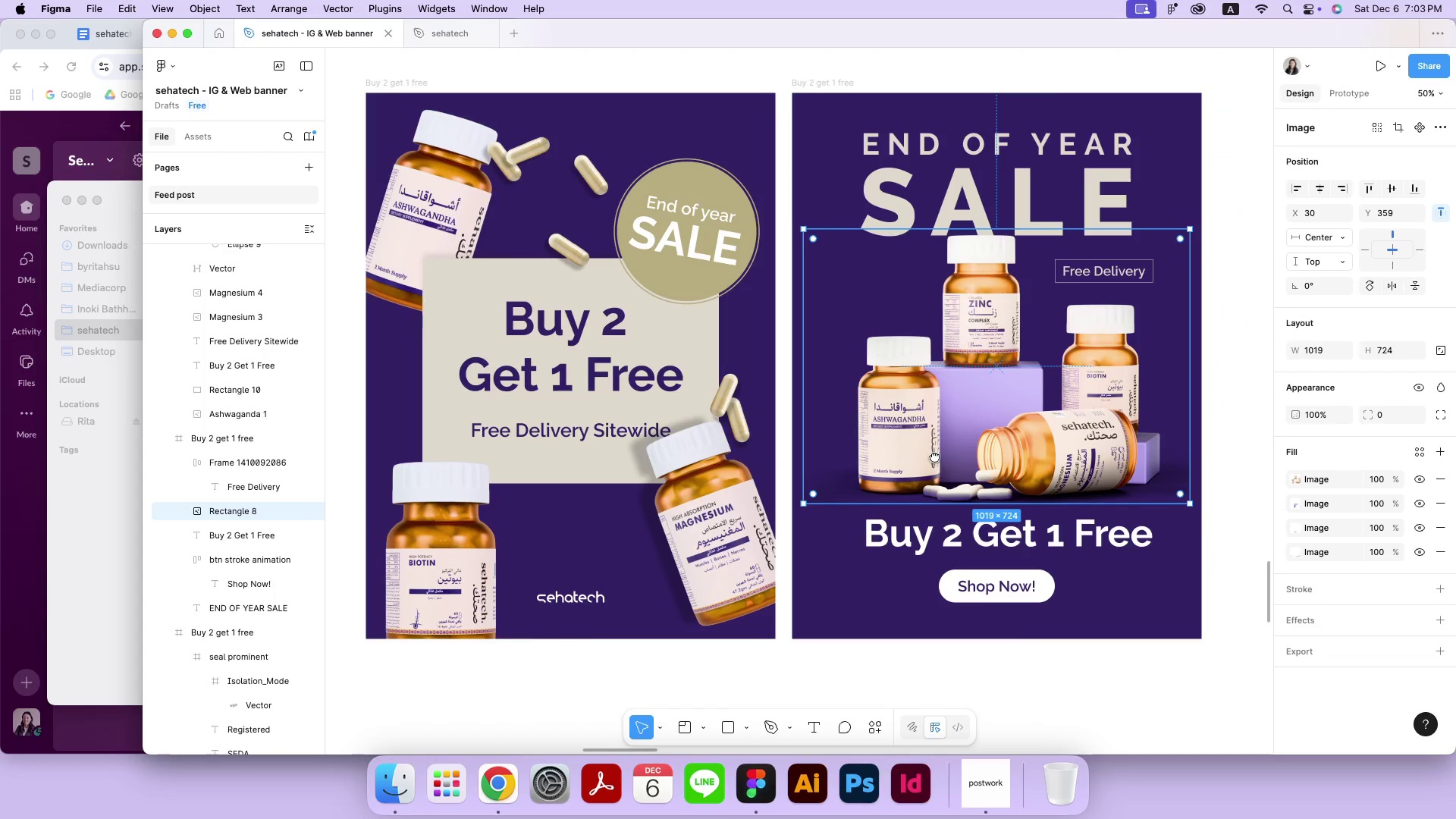 
left_click_drag(start_coordinate=[1065, 440], to_coordinate=[934, 457])
 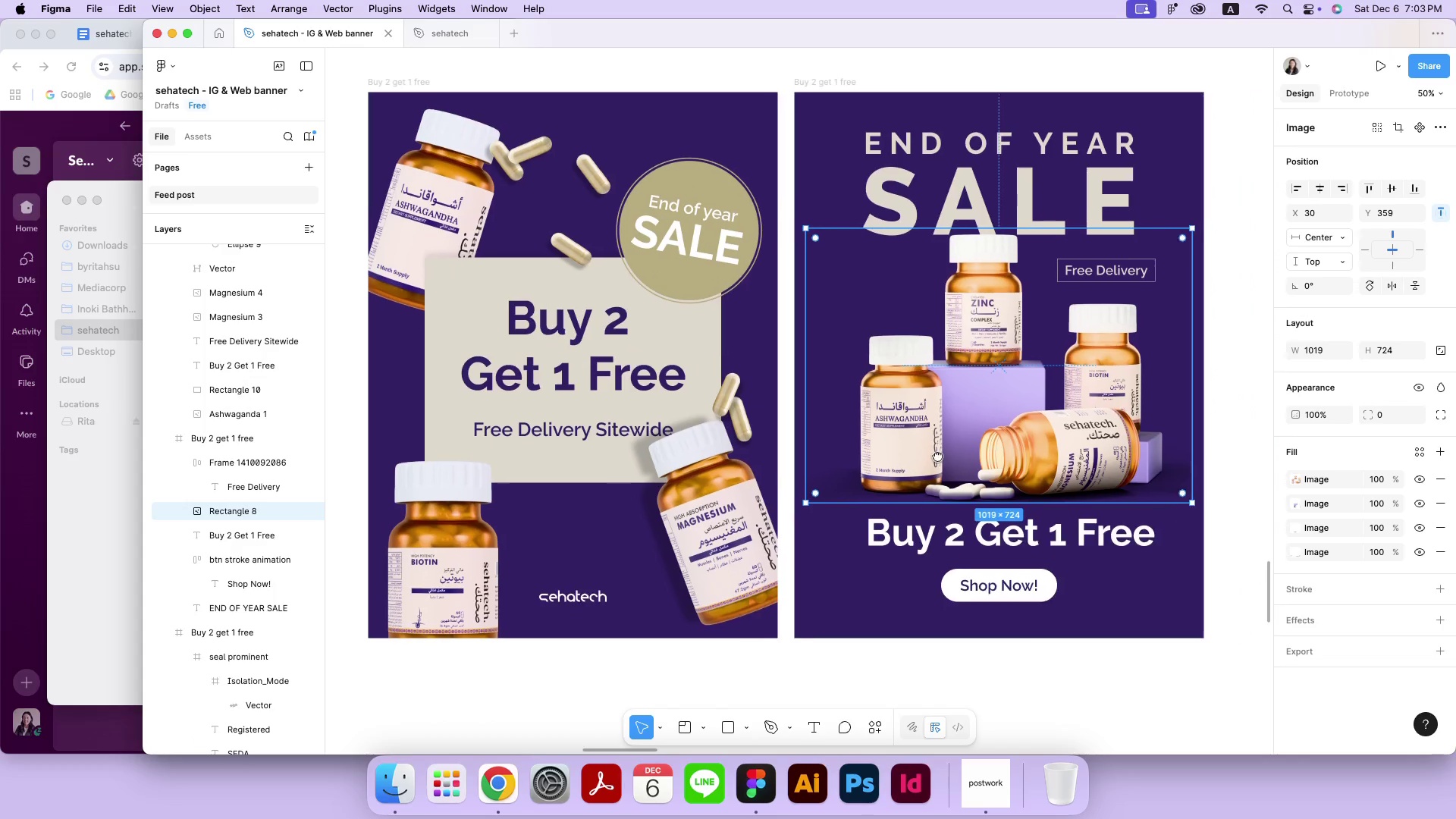 
left_click_drag(start_coordinate=[805, 383], to_coordinate=[793, 385])
 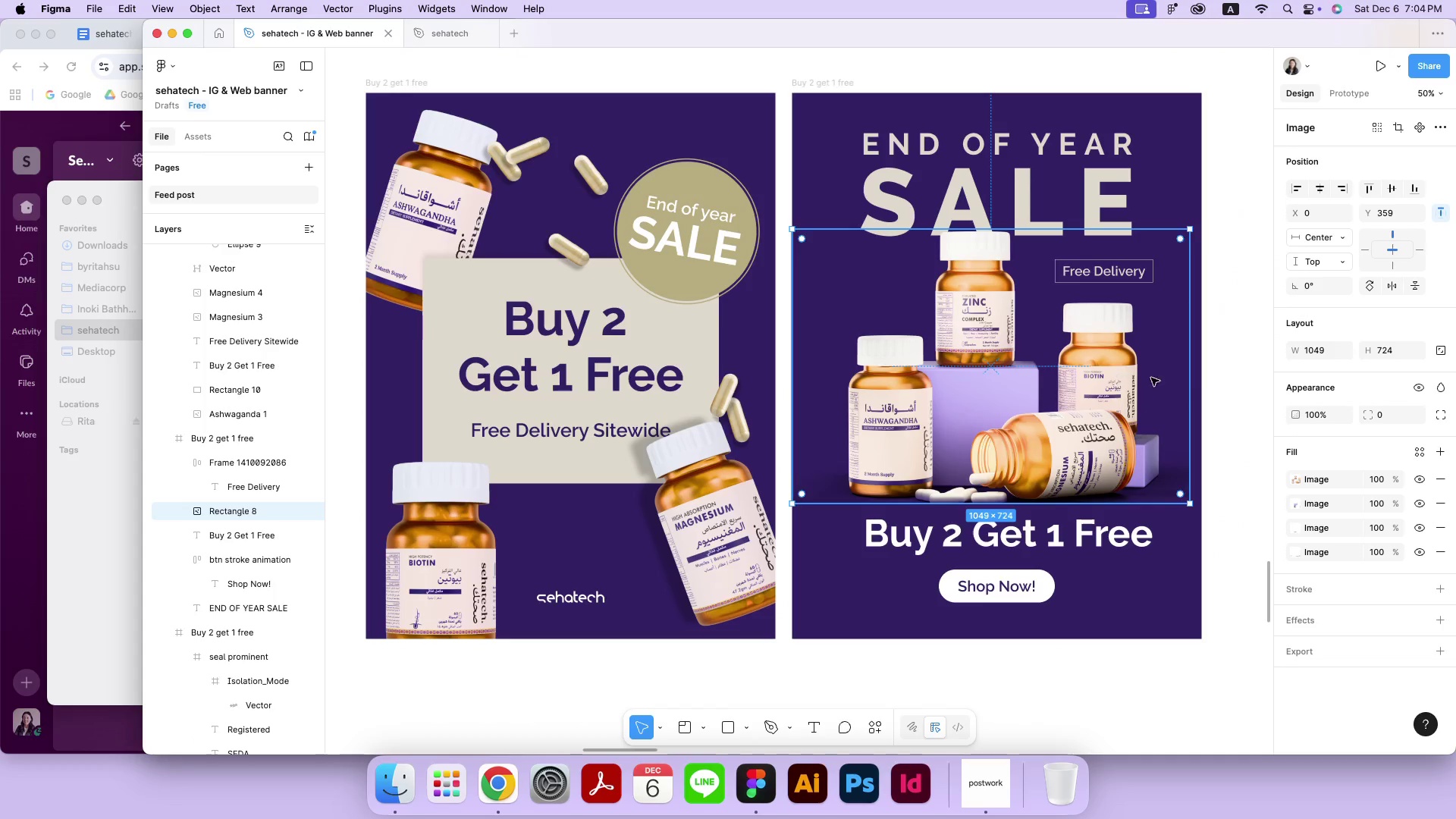 
left_click([1197, 384])
 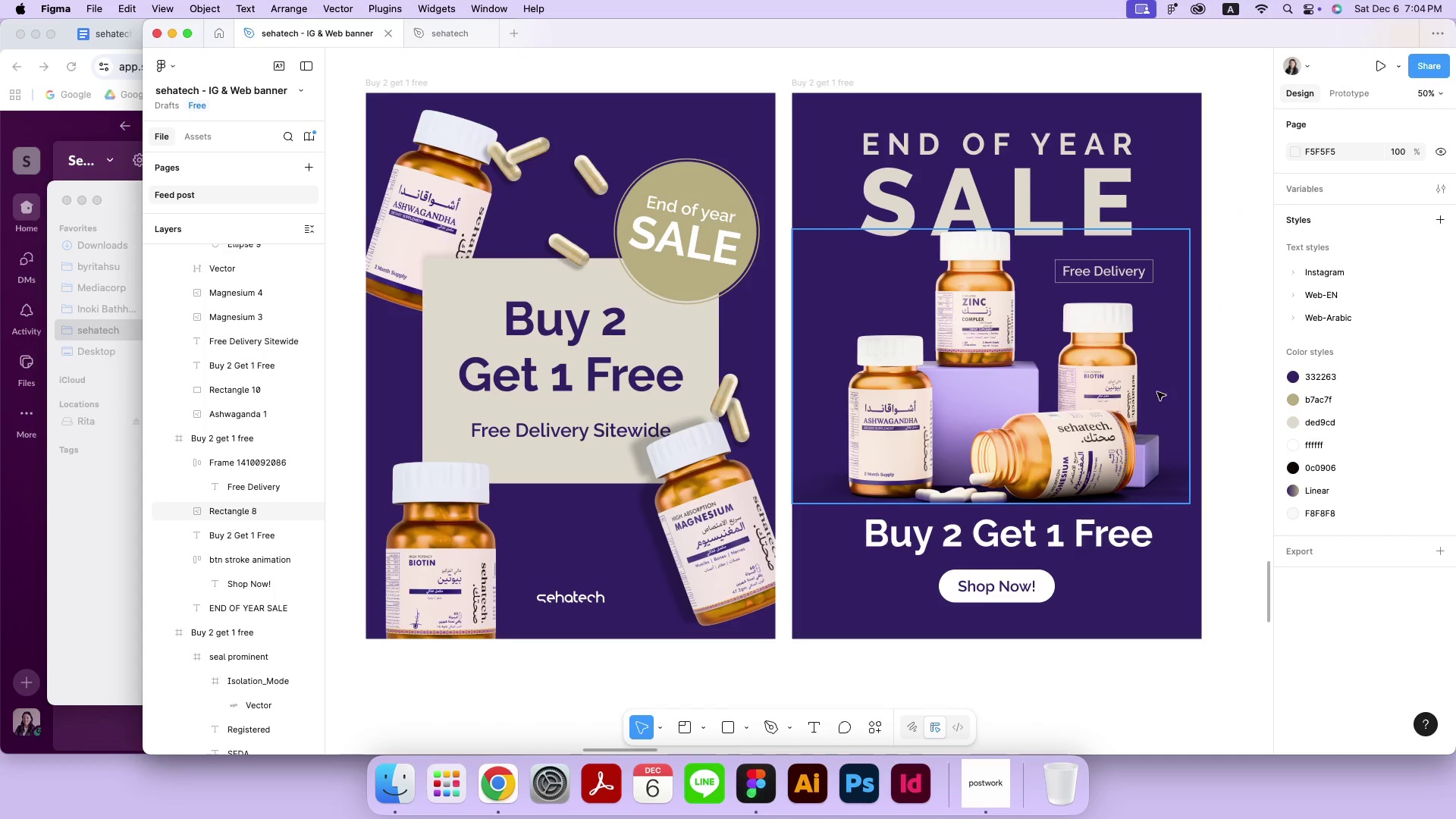 
left_click([1133, 394])
 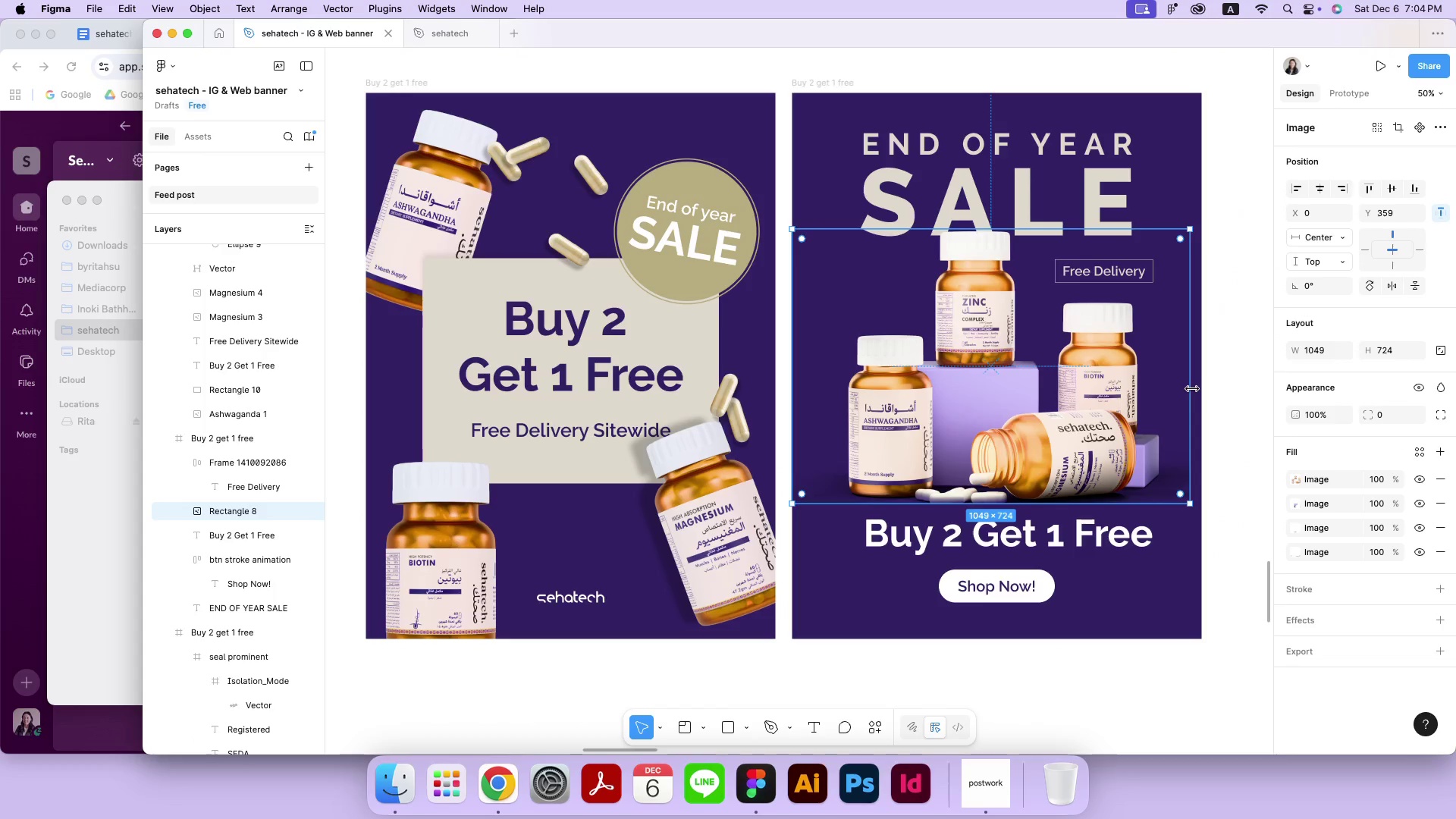 
left_click([1192, 389])
 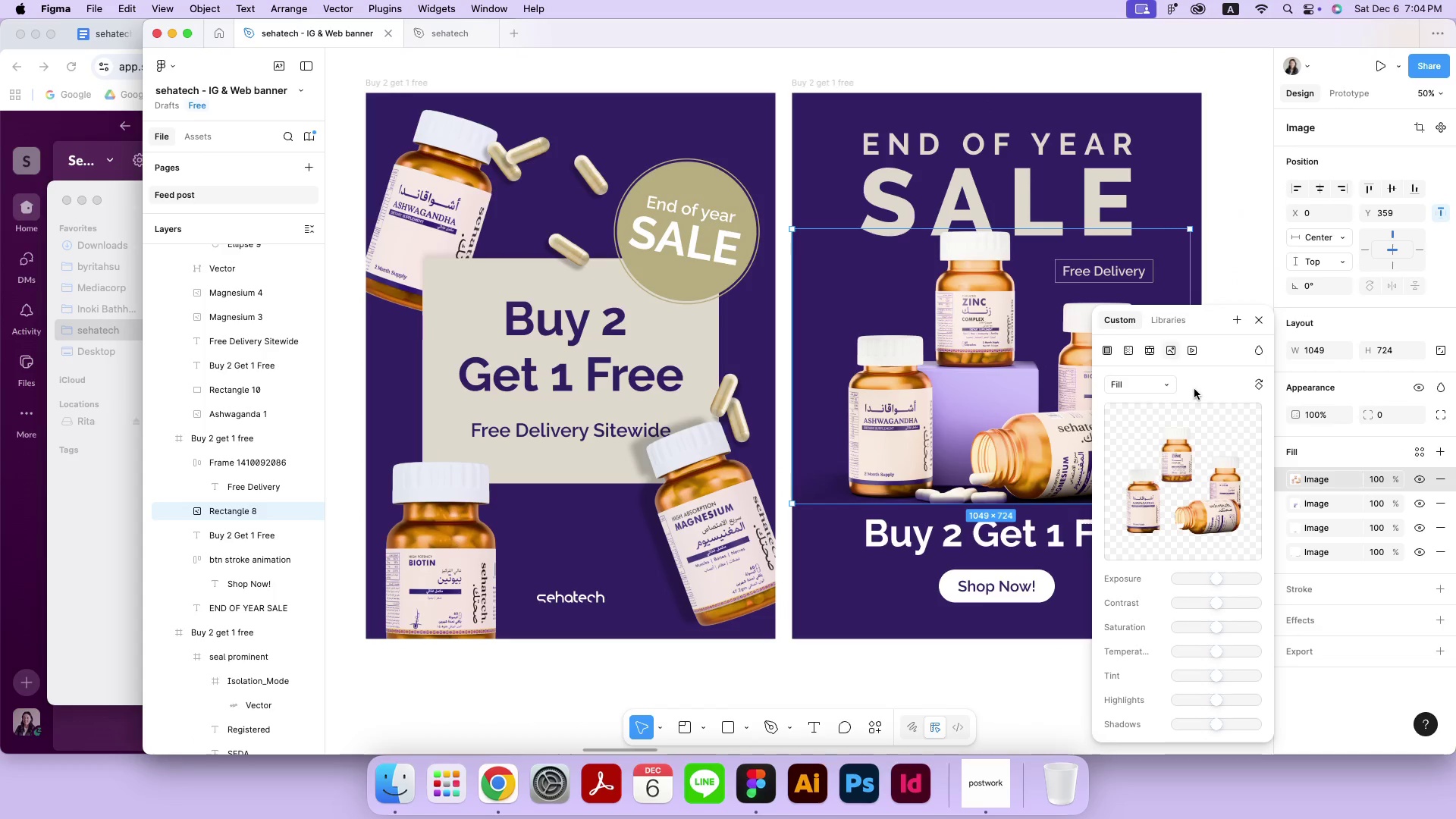 
left_click([993, 388])
 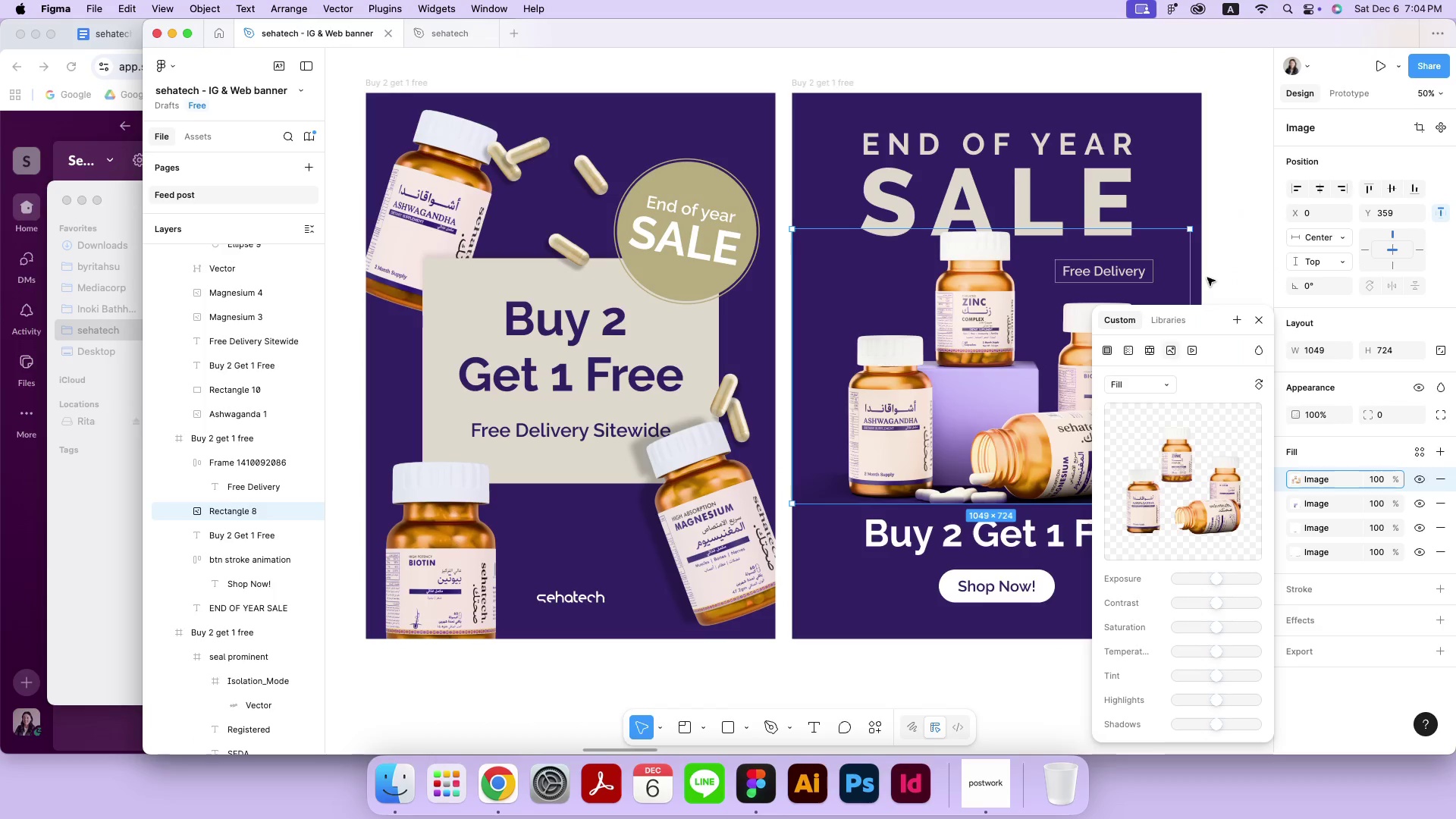 
left_click([1228, 266])
 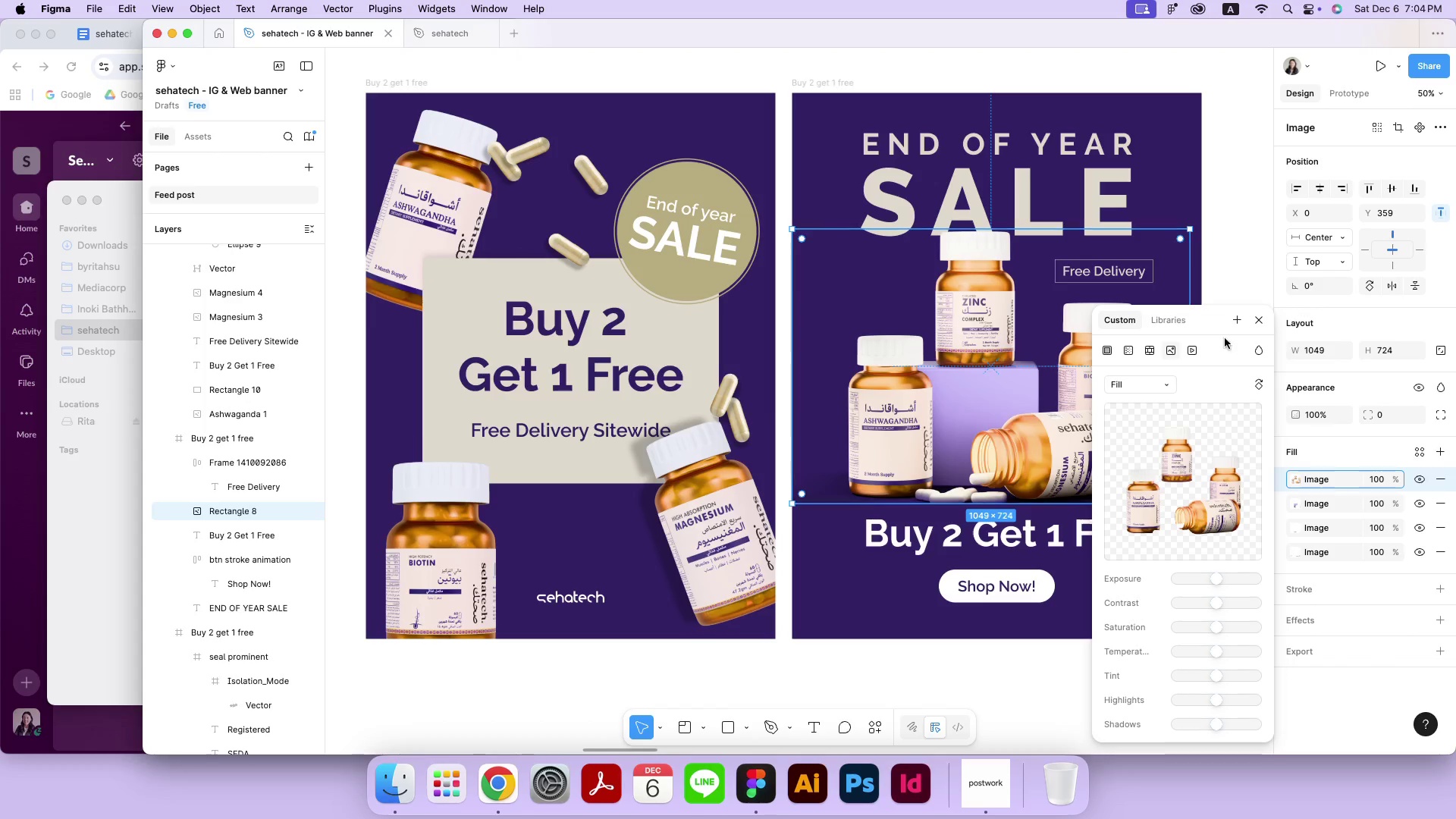 
left_click([1259, 320])
 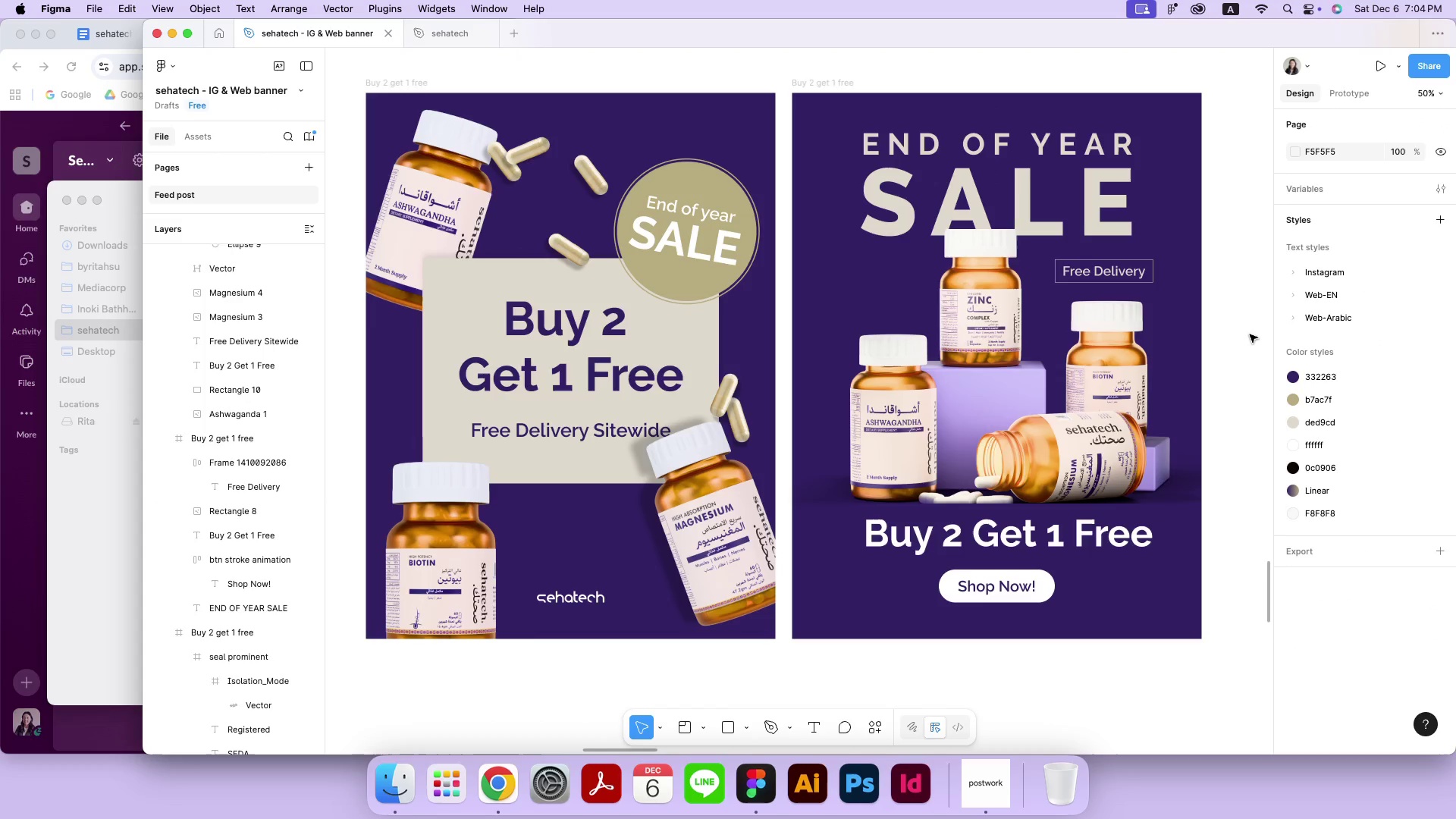 
left_click_drag(start_coordinate=[1191, 346], to_coordinate=[1199, 344])
 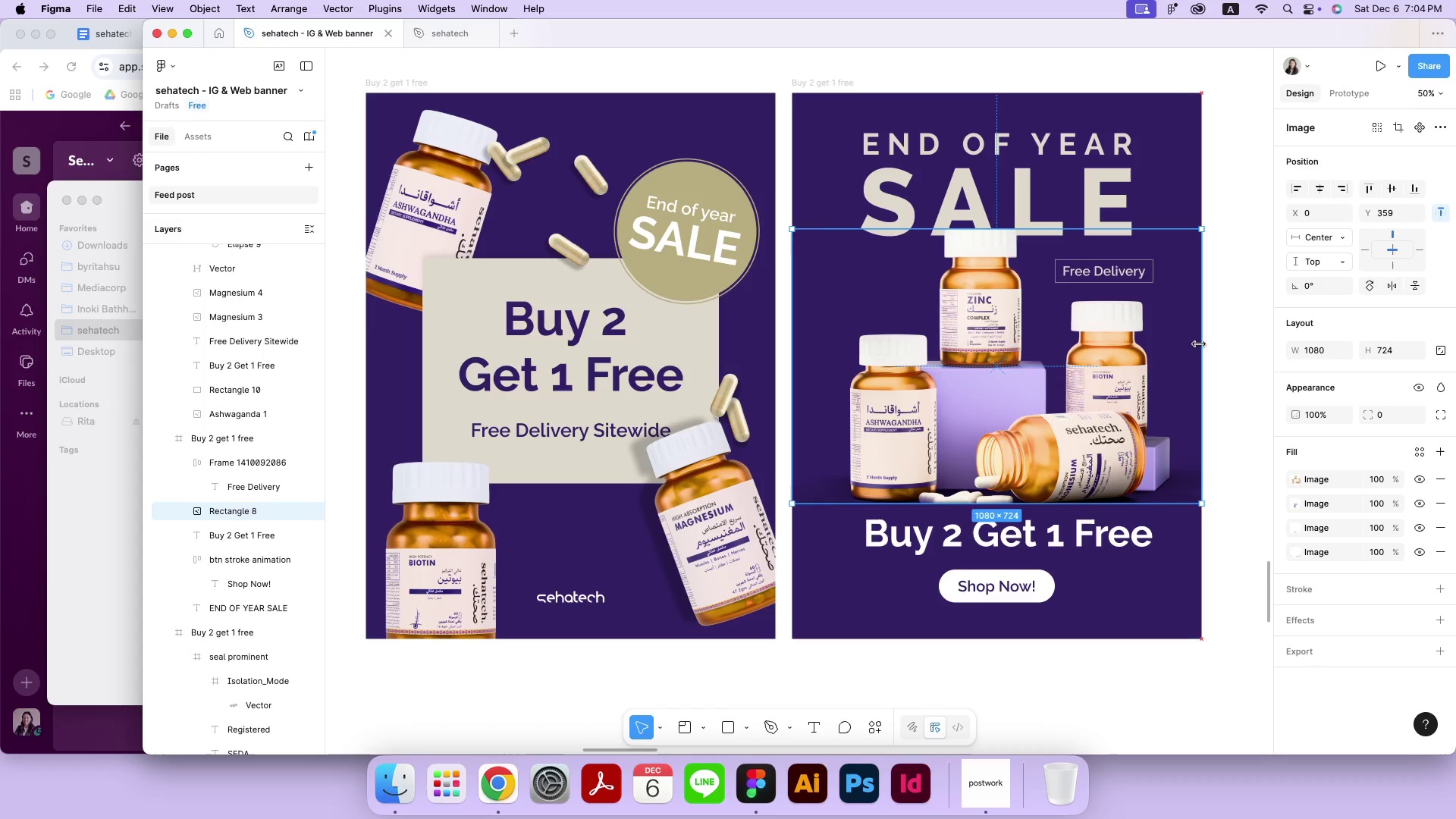 
left_click([1111, 372])
 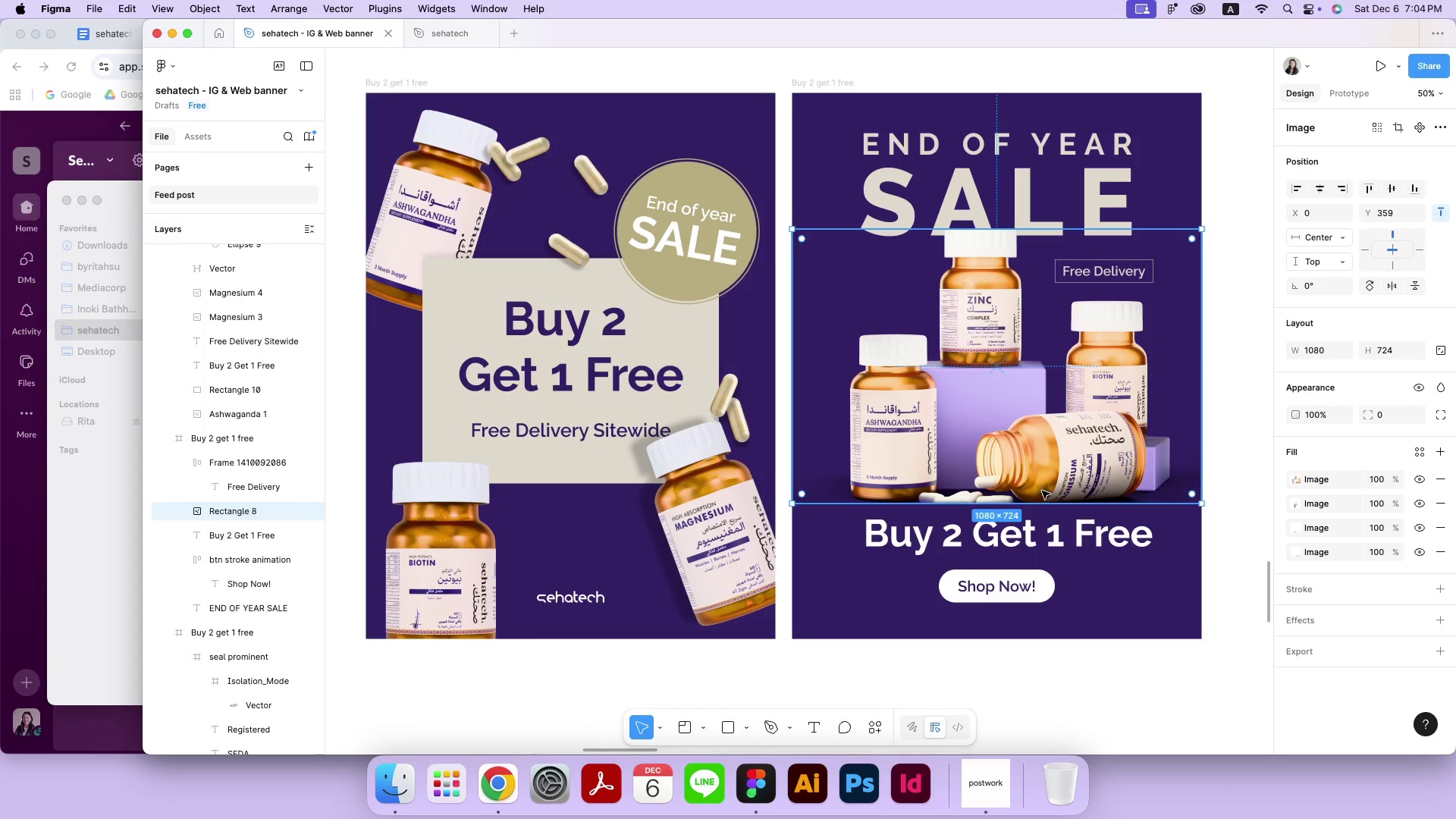 
double_click([1043, 485])
 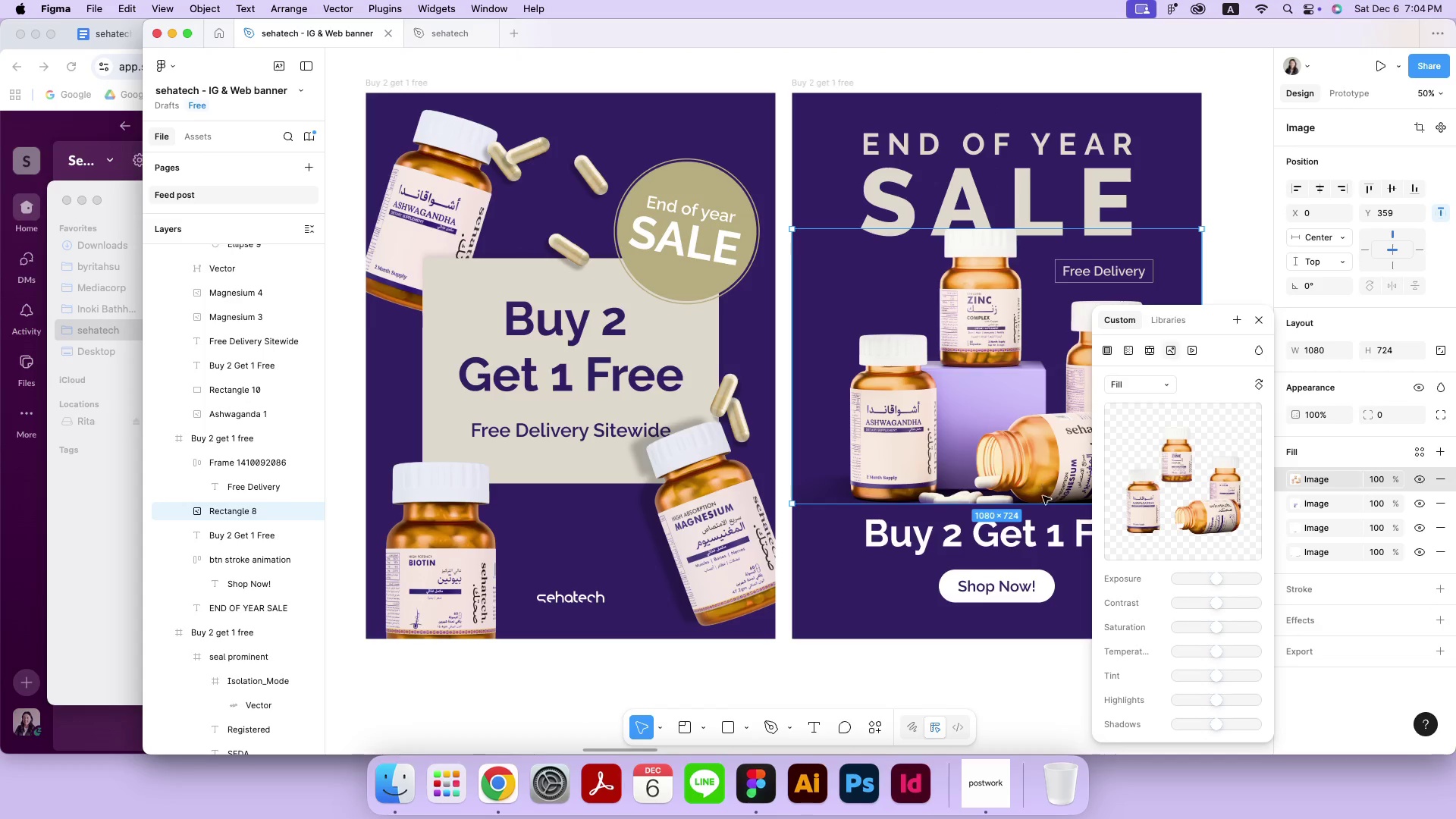 
left_click([1042, 498])
 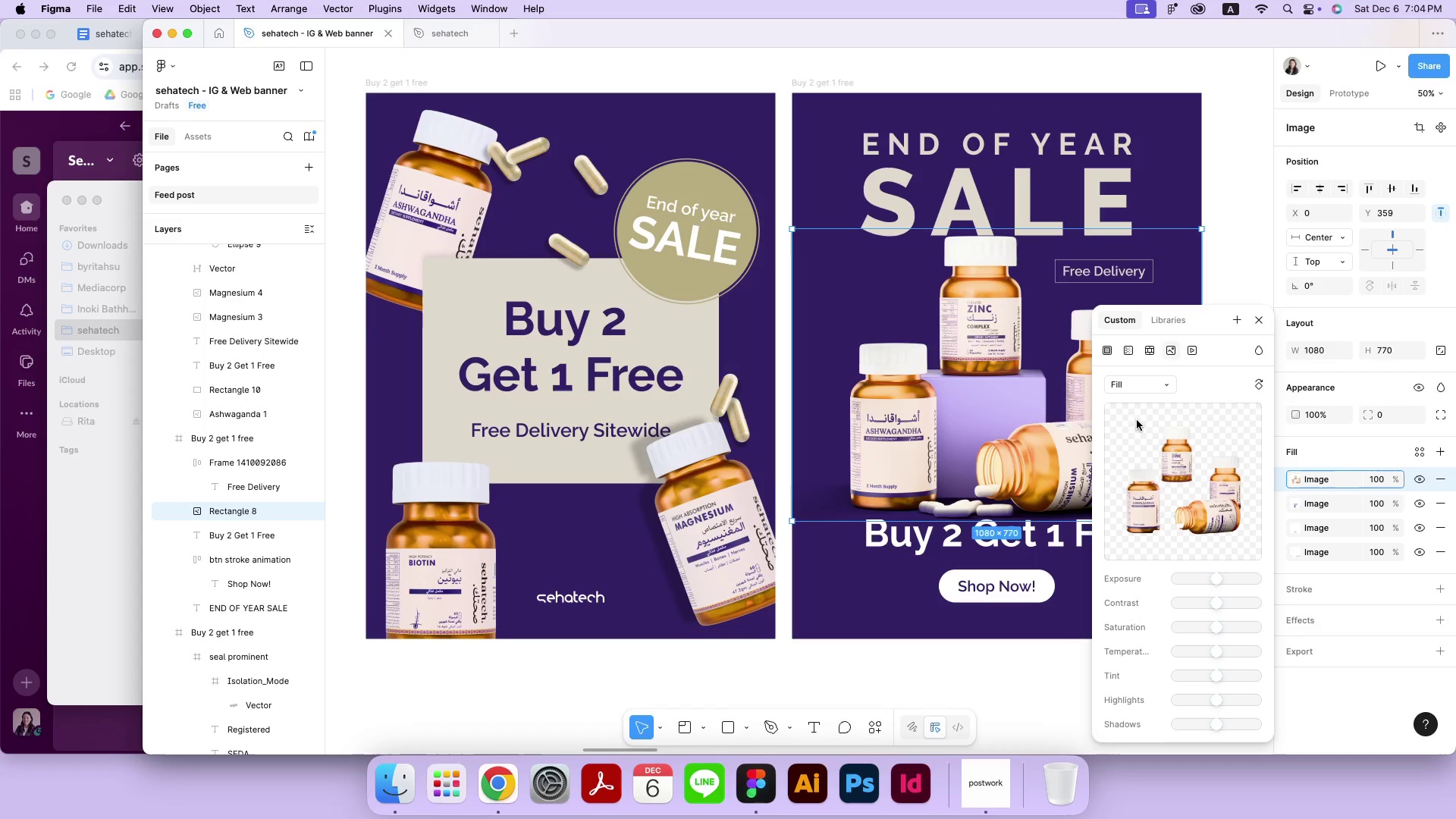 
left_click_drag(start_coordinate=[1040, 506], to_coordinate=[1038, 521])
 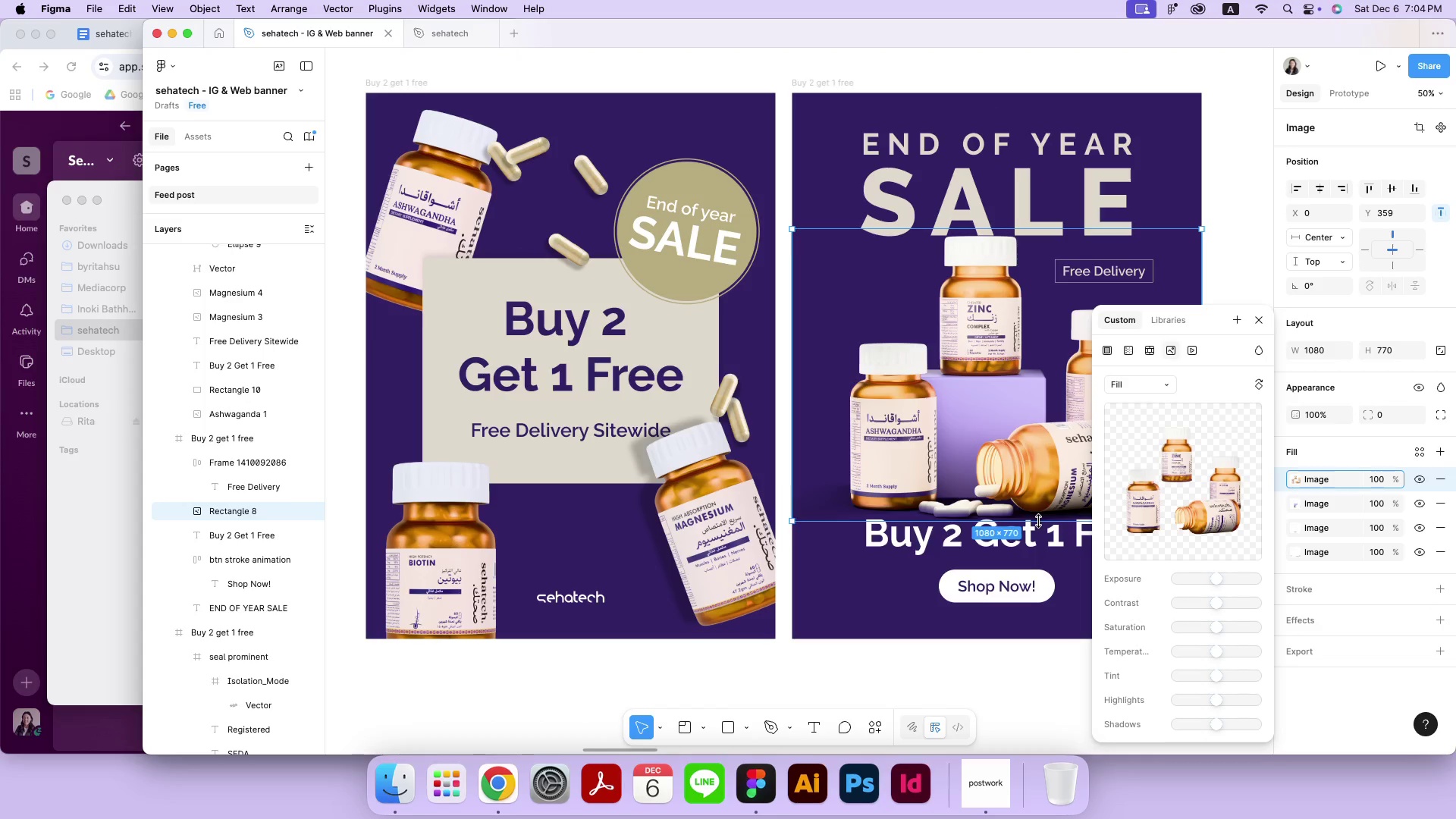 
left_click([1256, 314])
 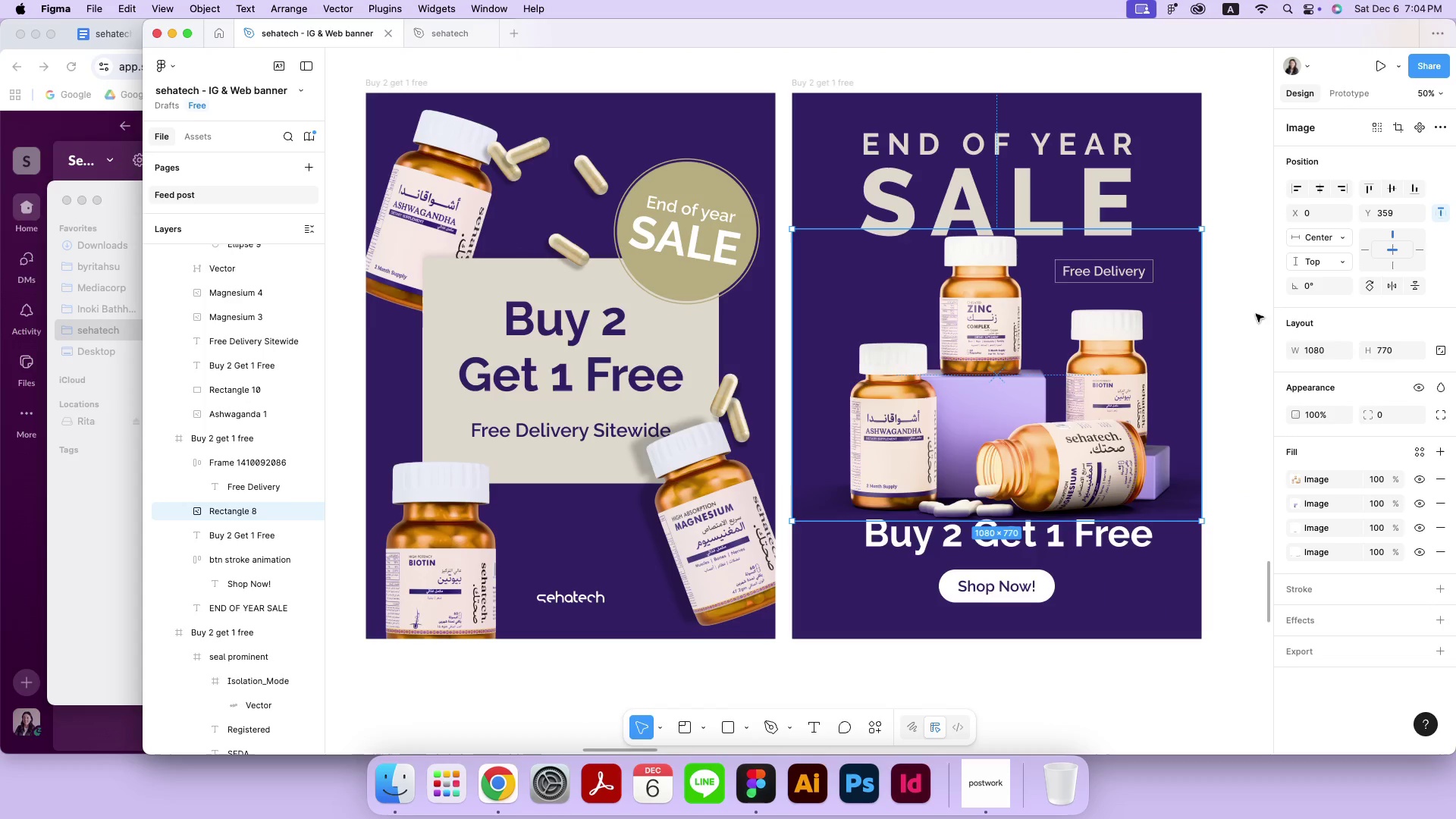 
left_click_drag(start_coordinate=[1115, 372], to_coordinate=[1114, 366])
 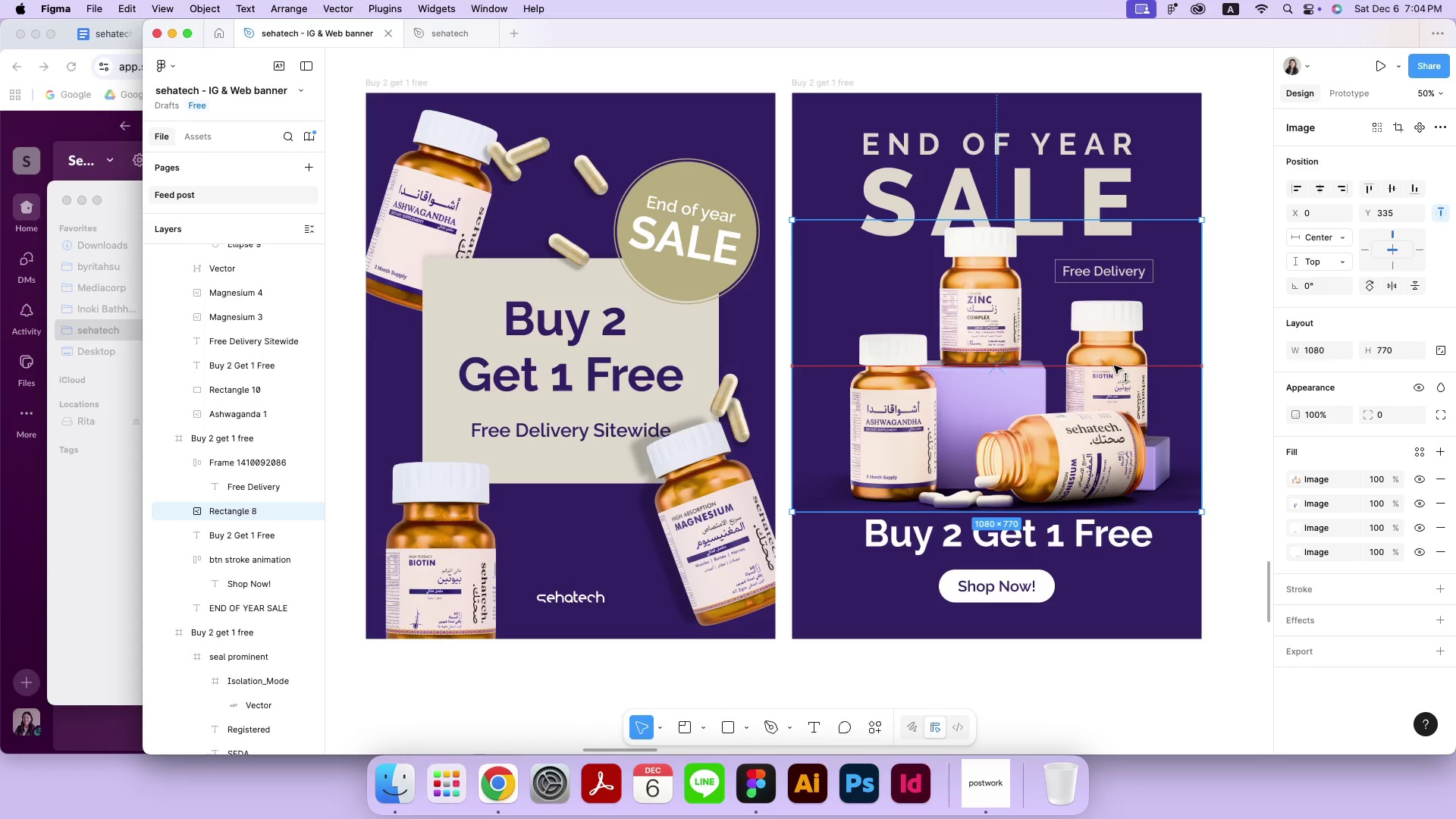 
hold_key(key=ShiftLeft, duration=2.76)
 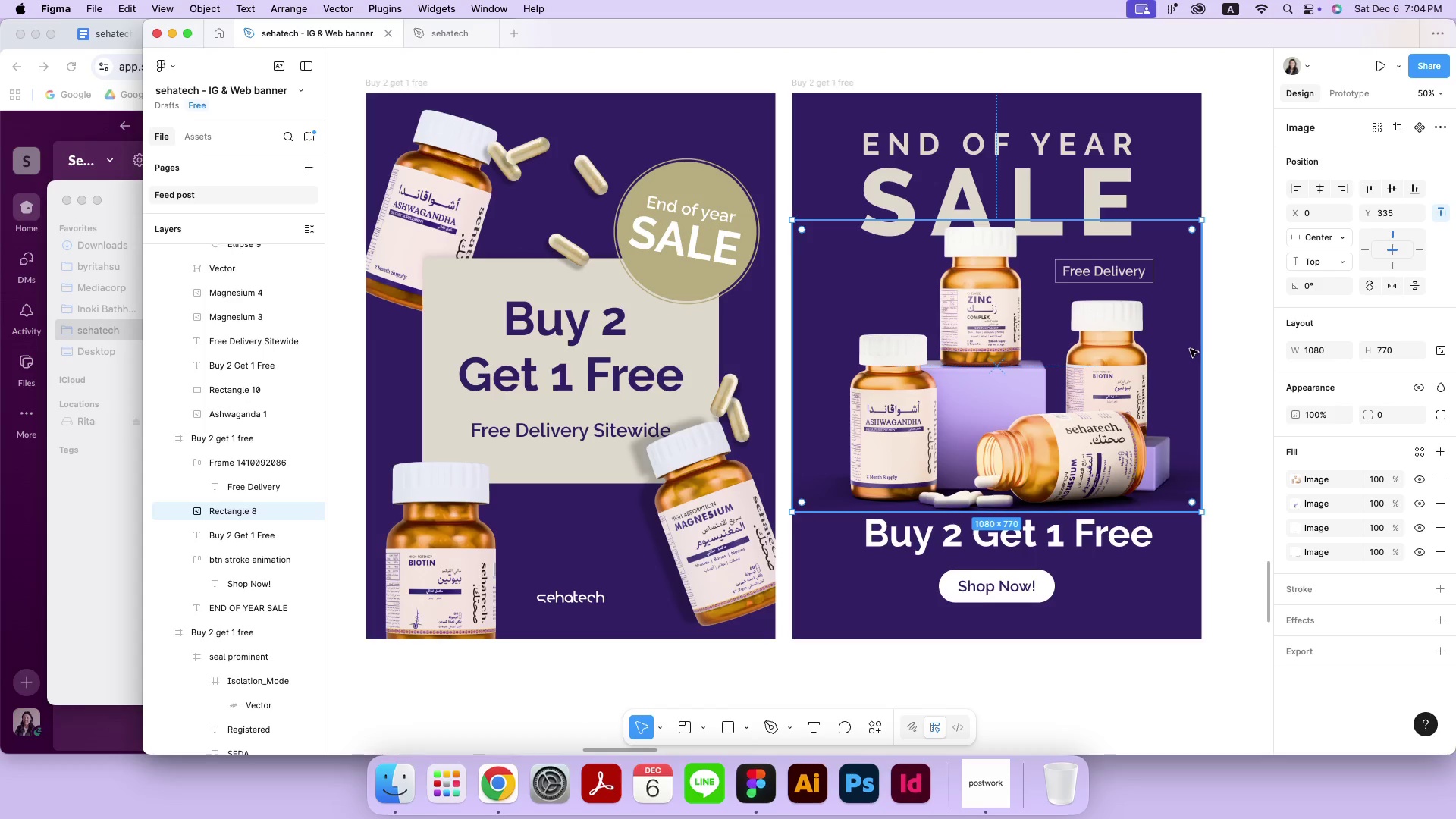 
left_click([1222, 344])
 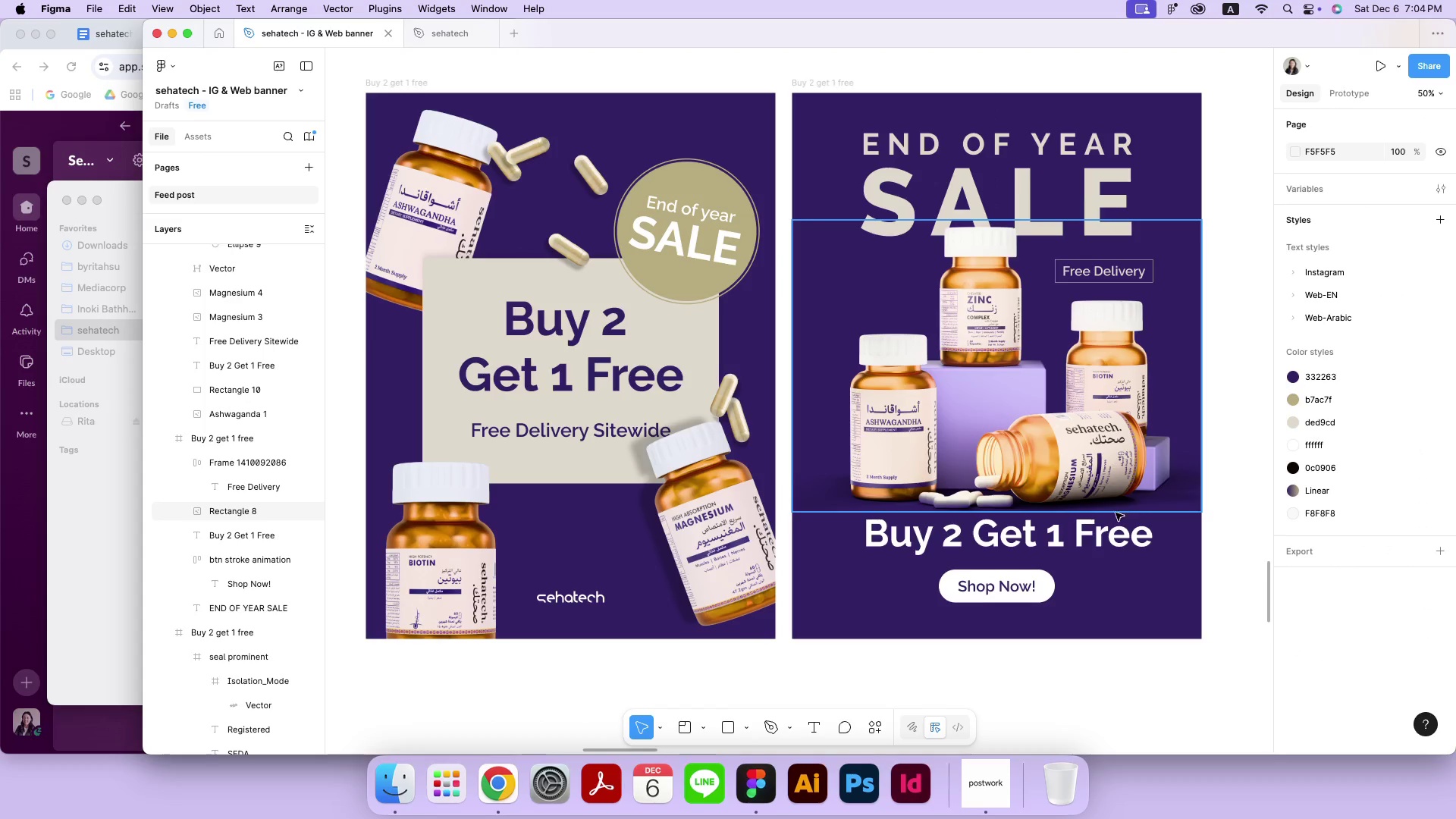 
left_click([1090, 557])
 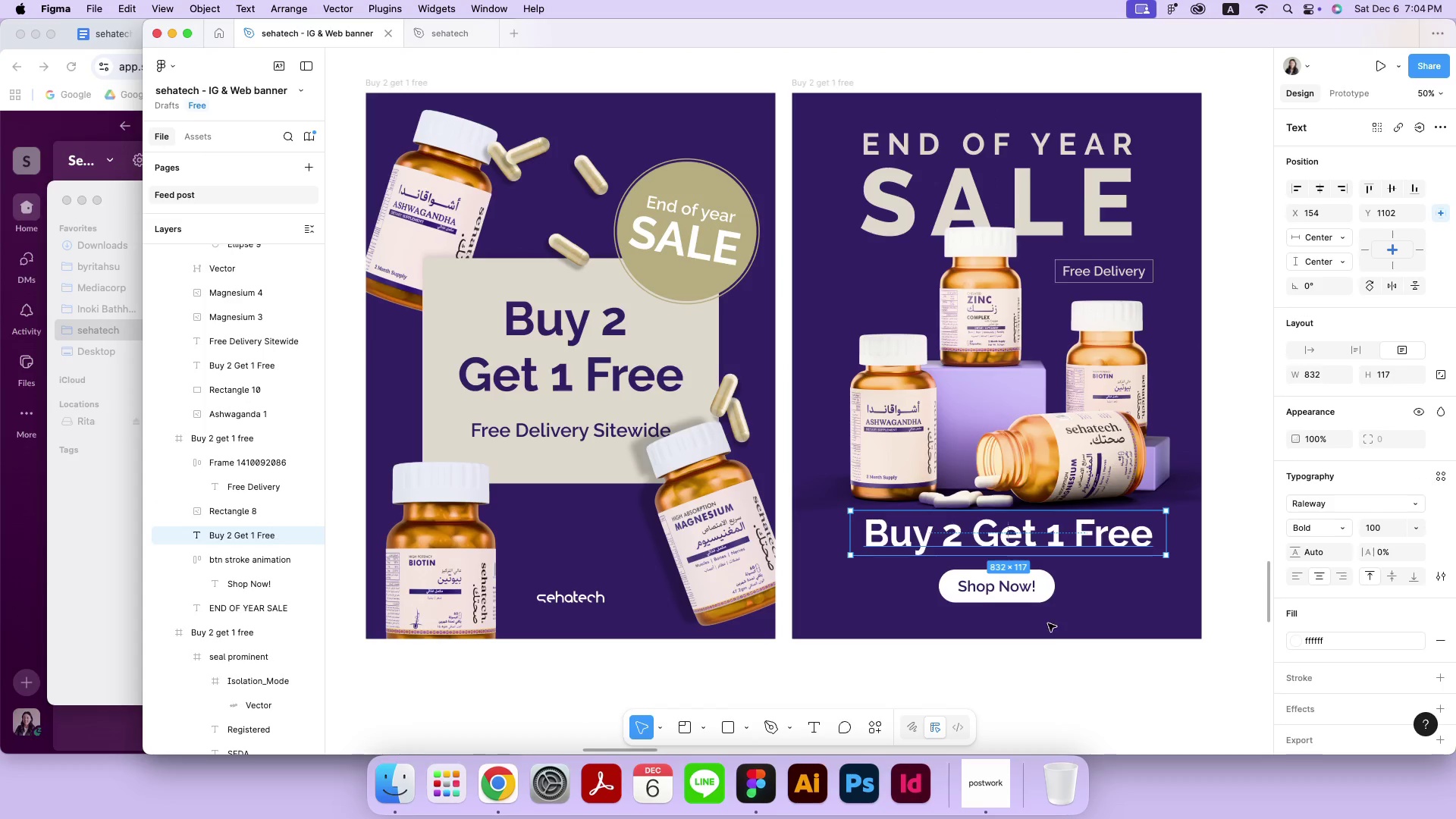 
key(ArrowDown)
 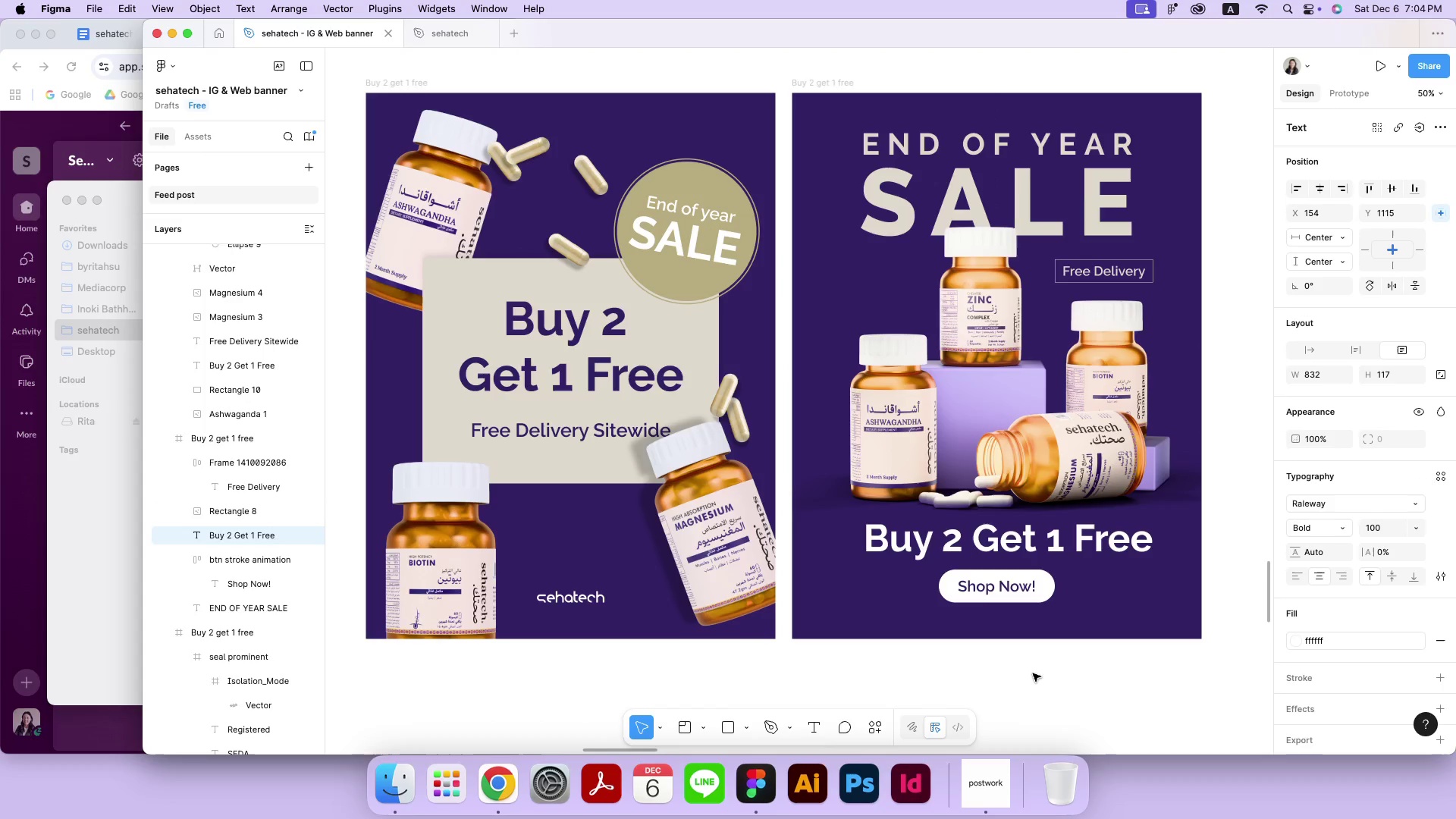 
hold_key(key=ArrowDown, duration=1.41)
 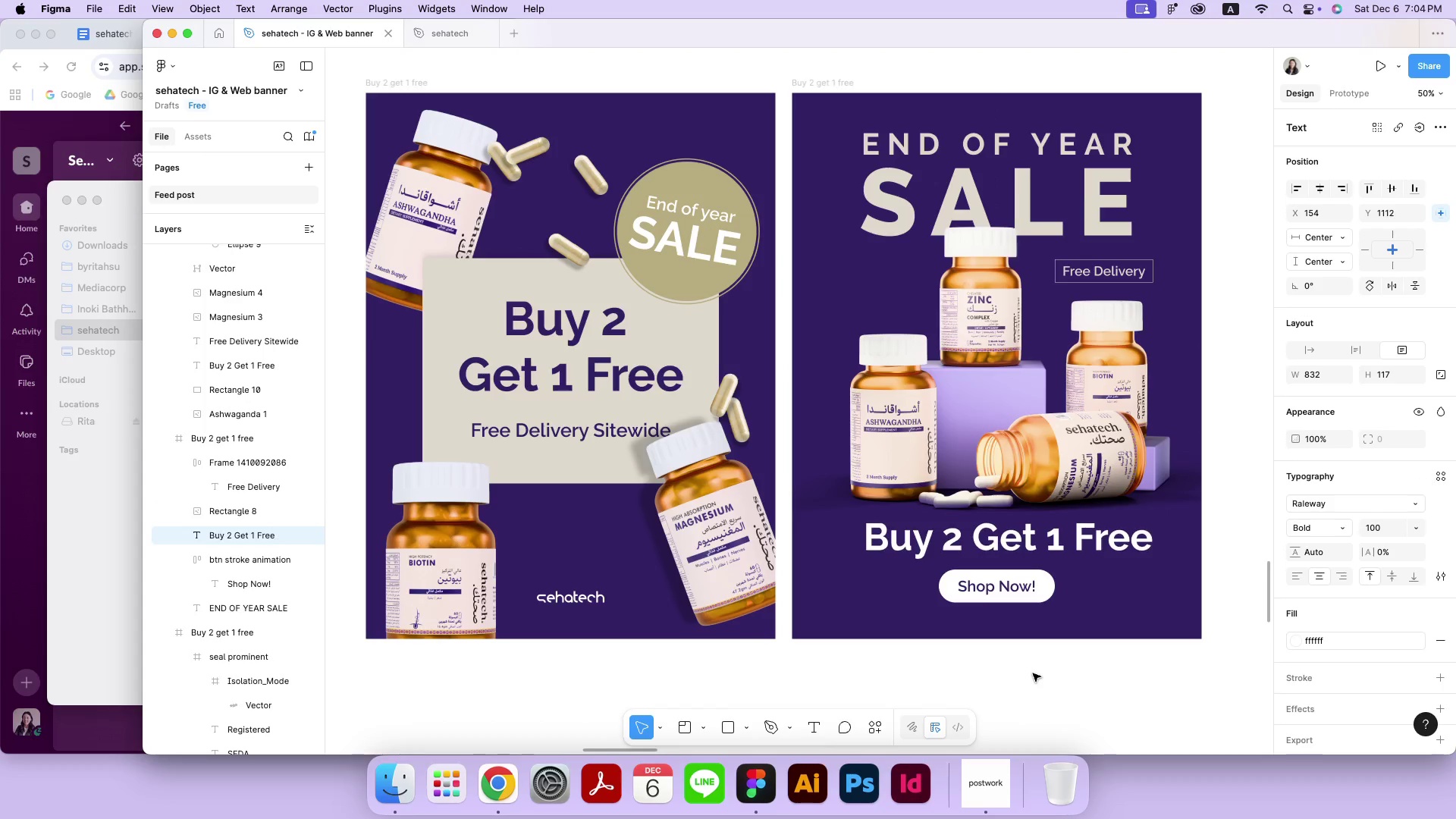 
left_click([1034, 677])
 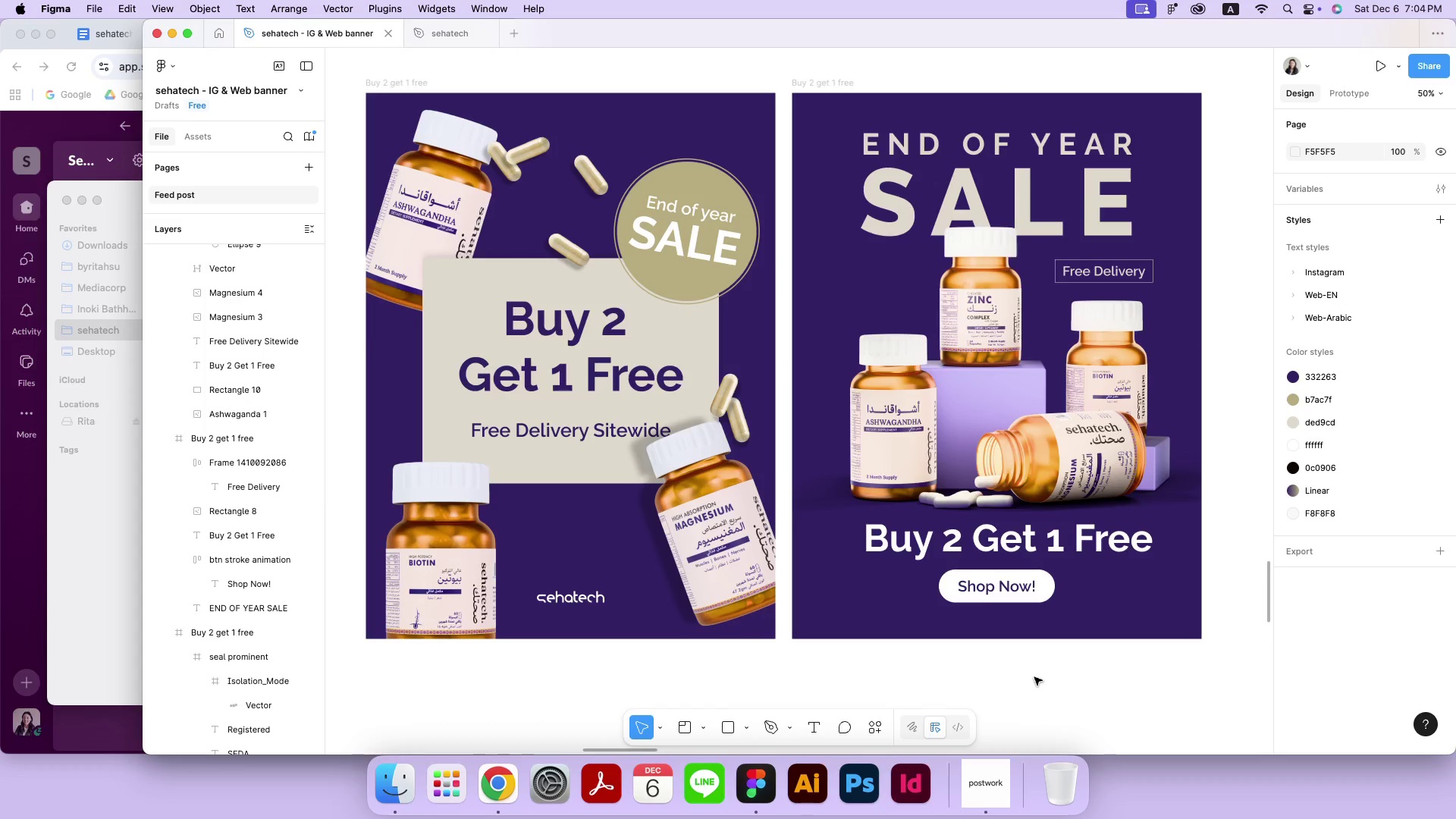 
left_click([1072, 543])
 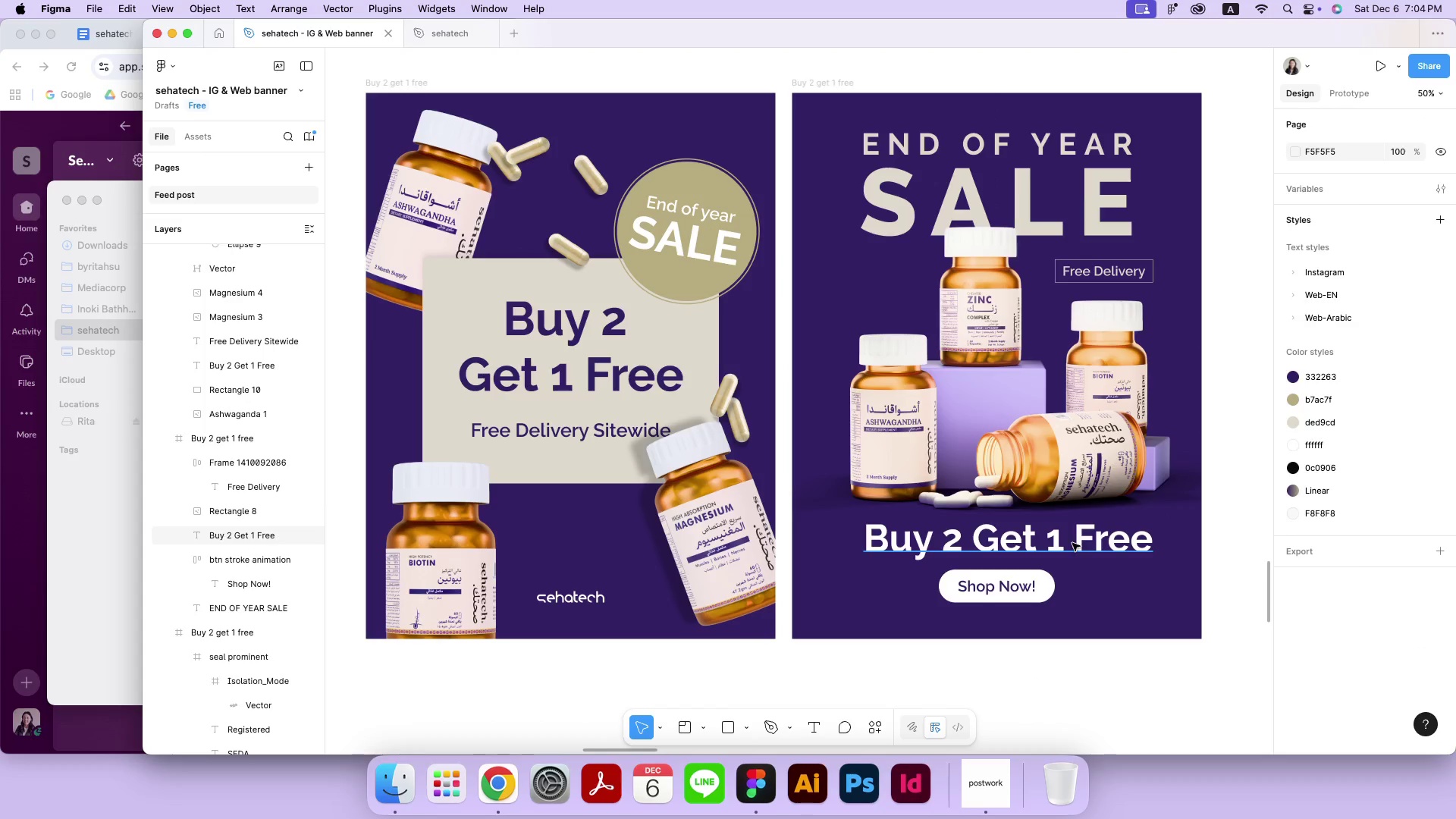 
hold_key(key=ShiftRight, duration=0.33)
double_click([1039, 583])
 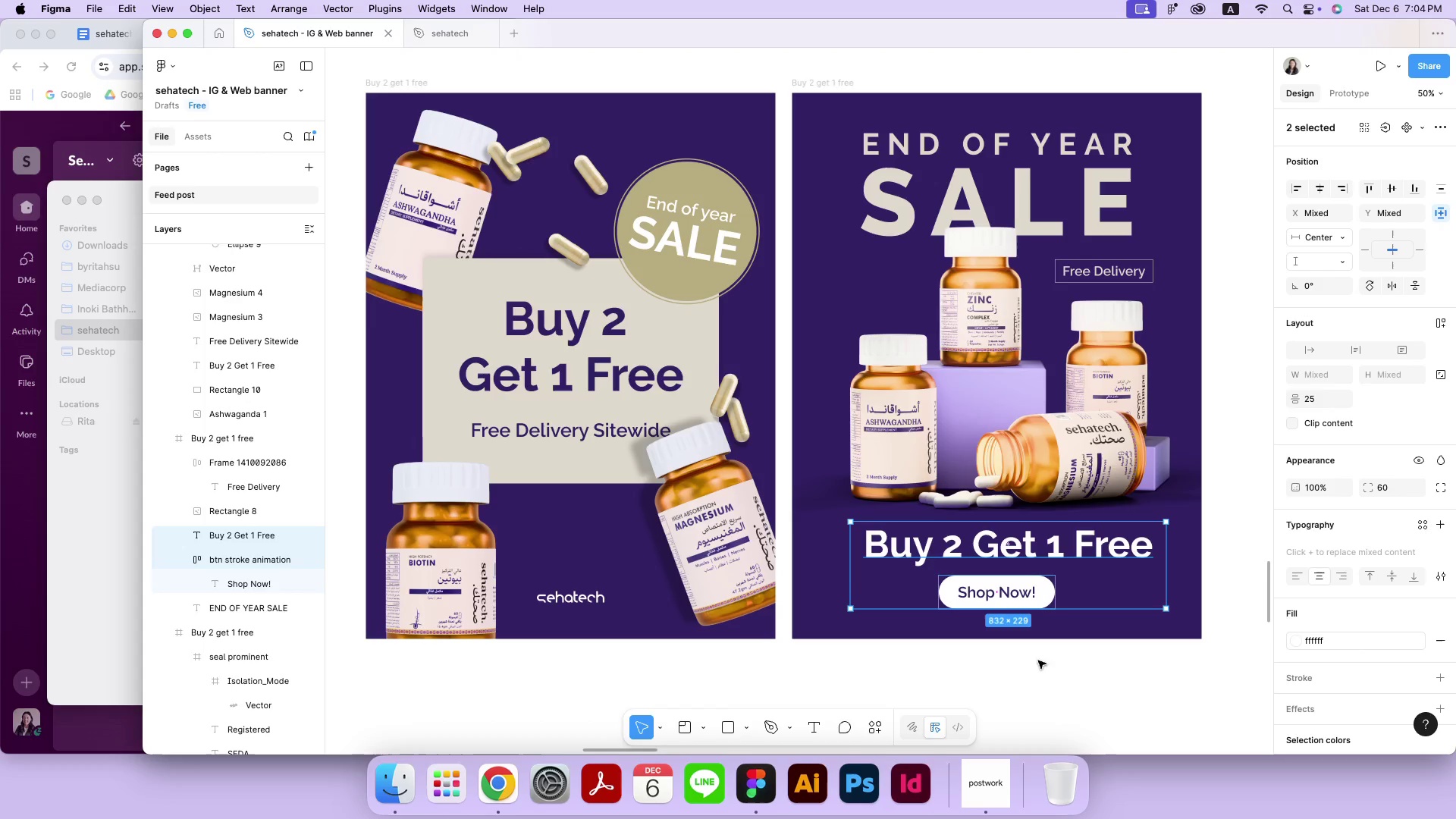 
left_click_drag(start_coordinate=[1060, 540], to_coordinate=[1061, 545])
 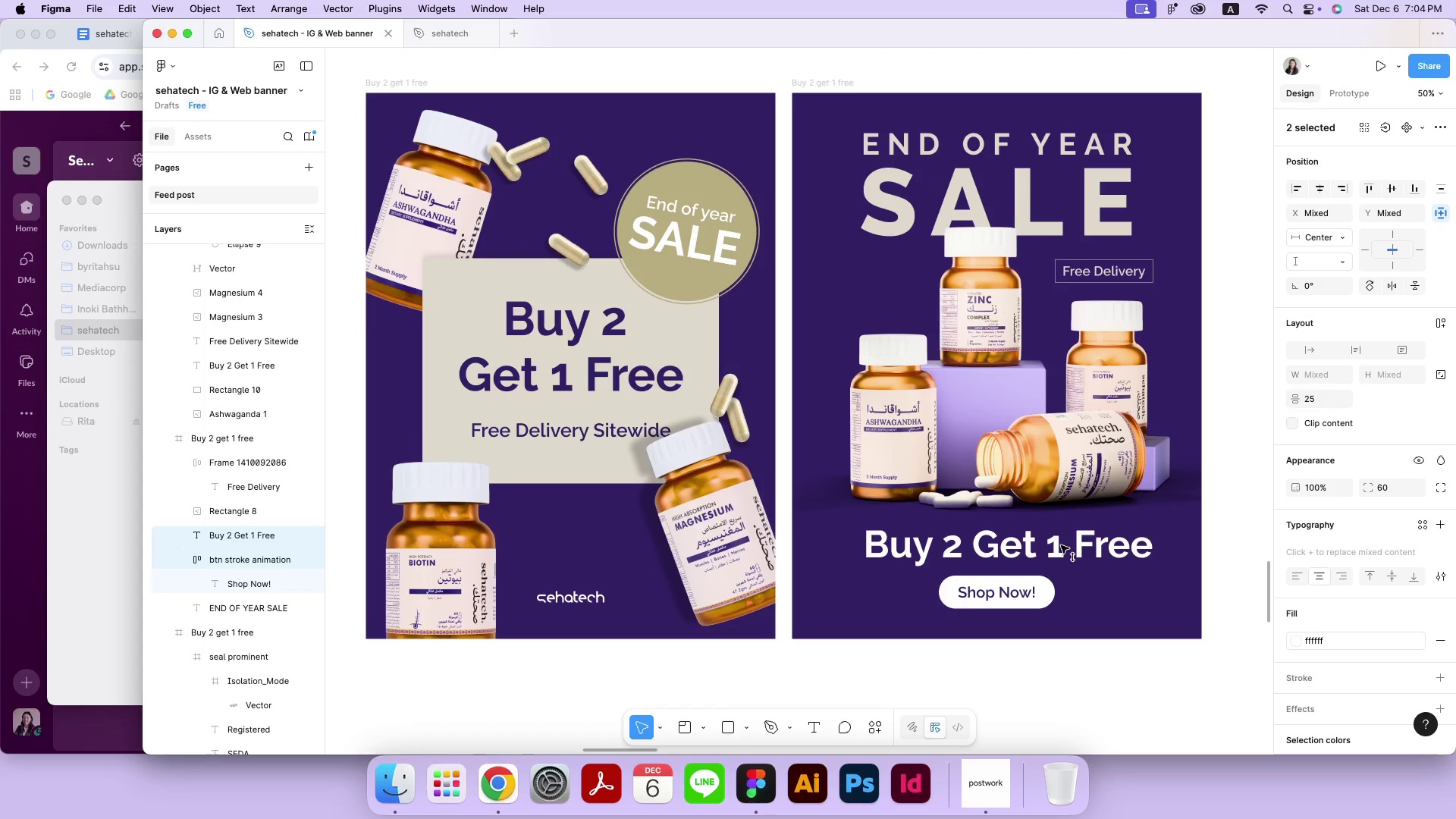 
hold_key(key=ShiftRight, duration=0.86)
 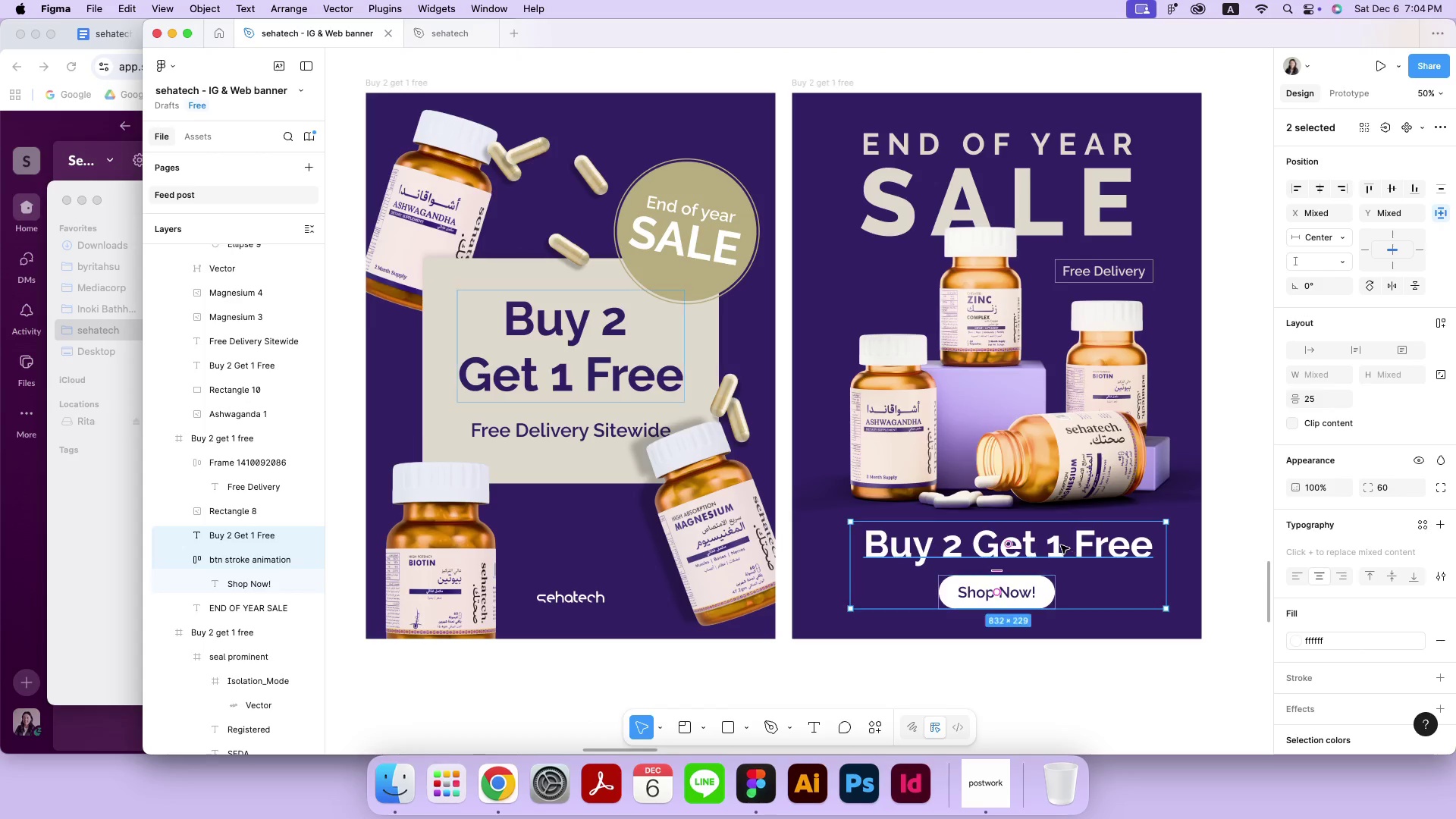 
double_click([1022, 601])
 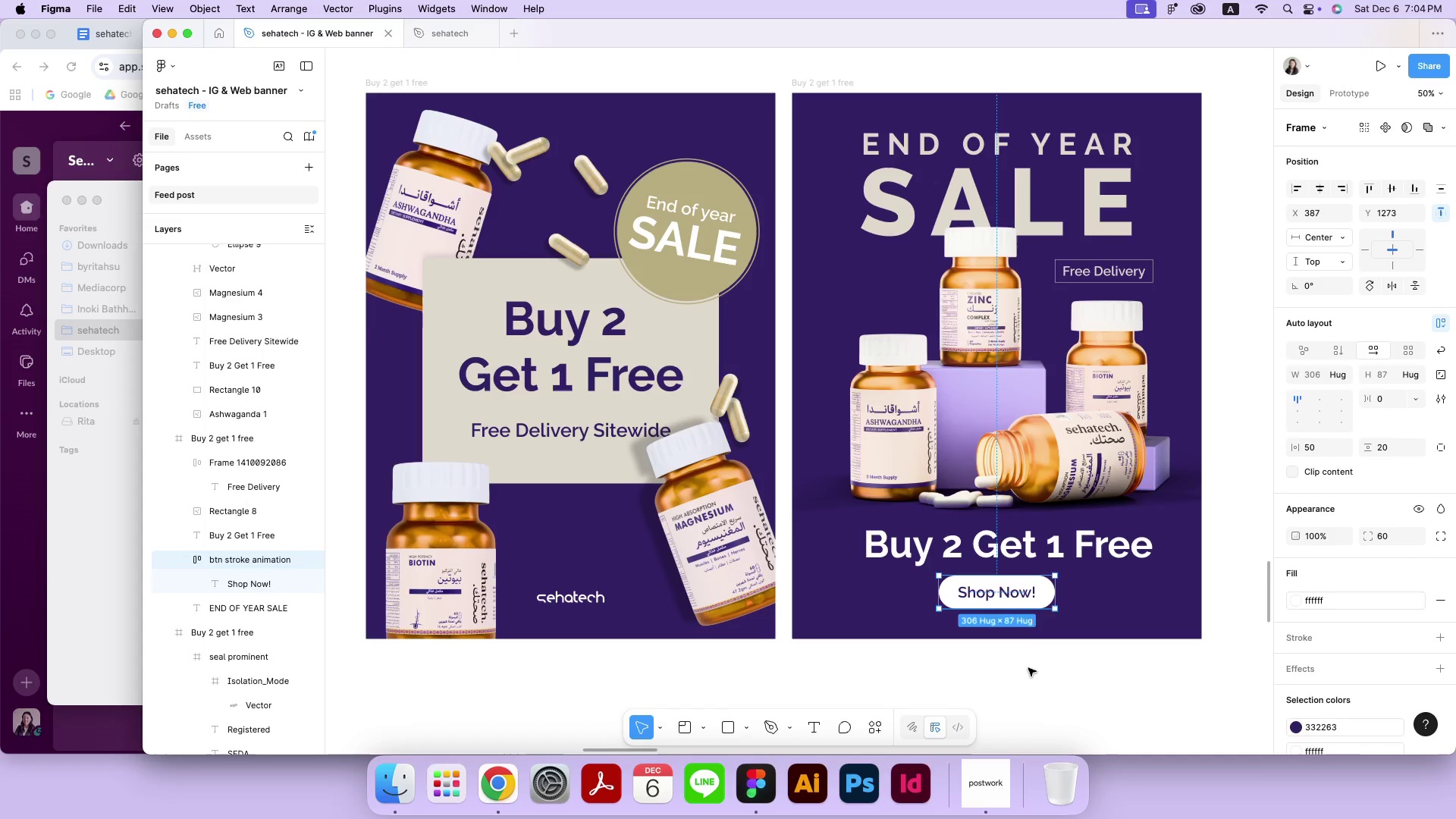 
key(ArrowDown)
 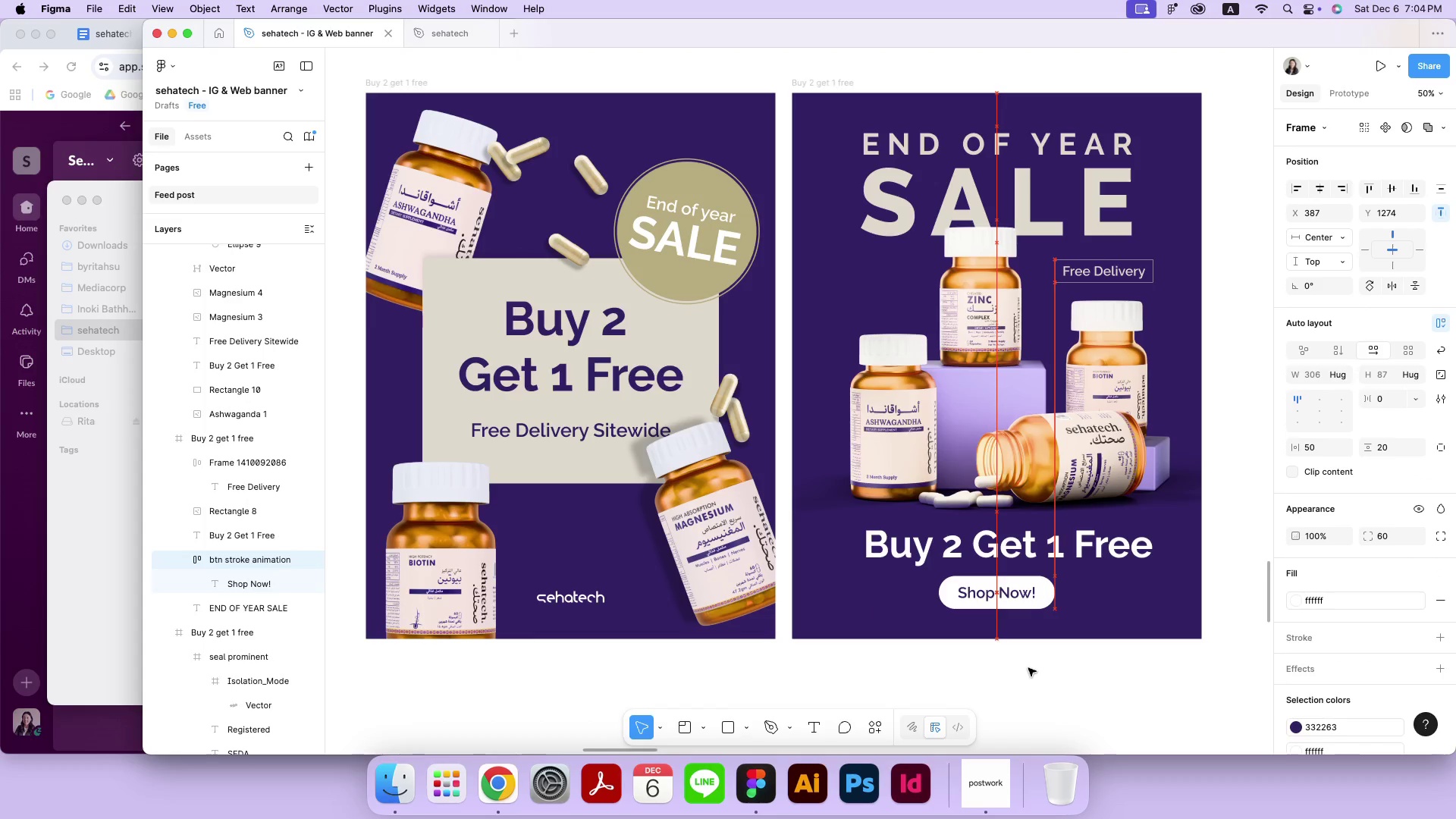 
key(ArrowDown)
 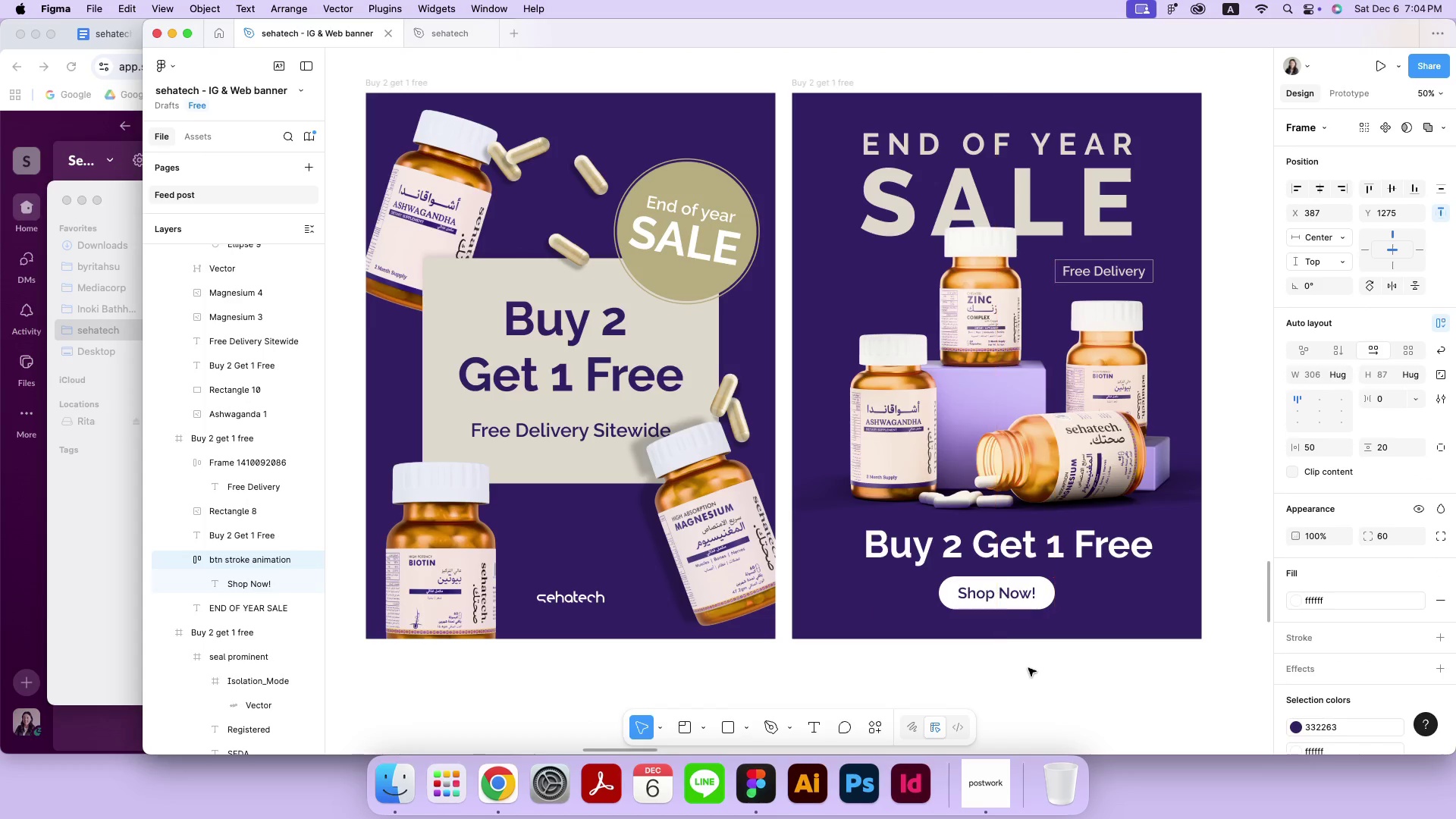 
key(Meta+MetaRight)
 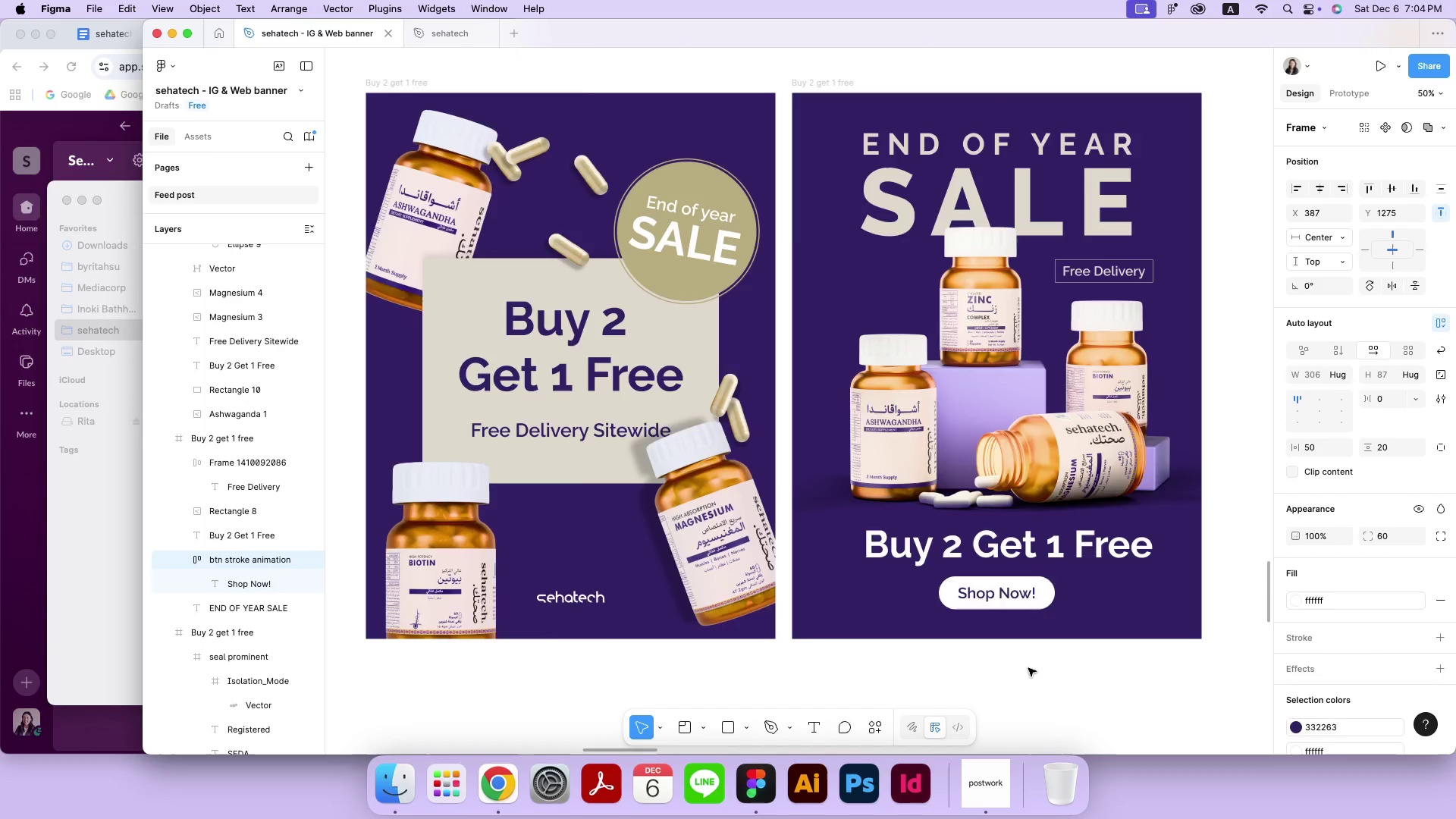 
key(Meta+Minus)
 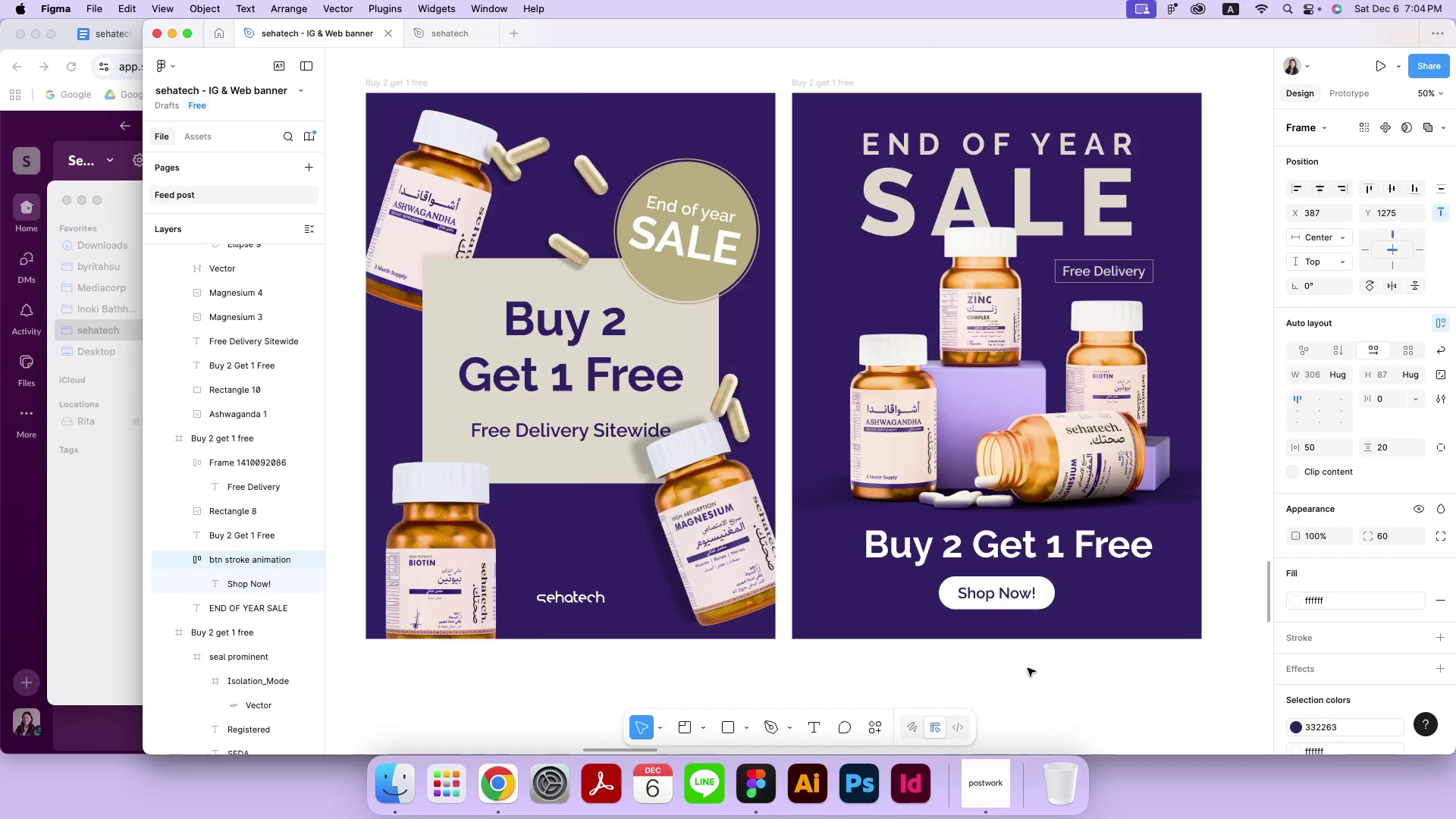 
left_click([1032, 645])
 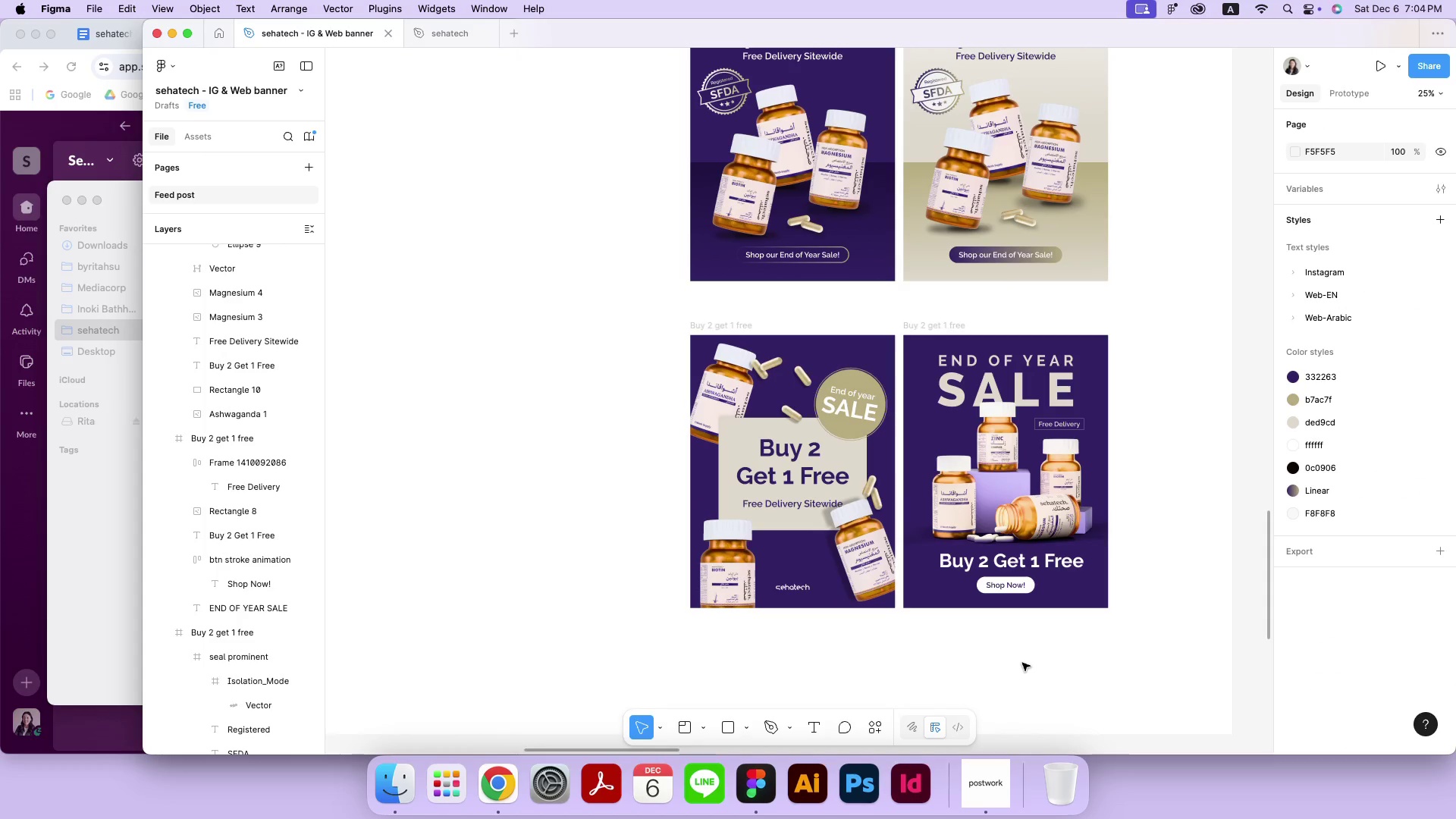 
hold_key(key=Space, duration=0.86)
 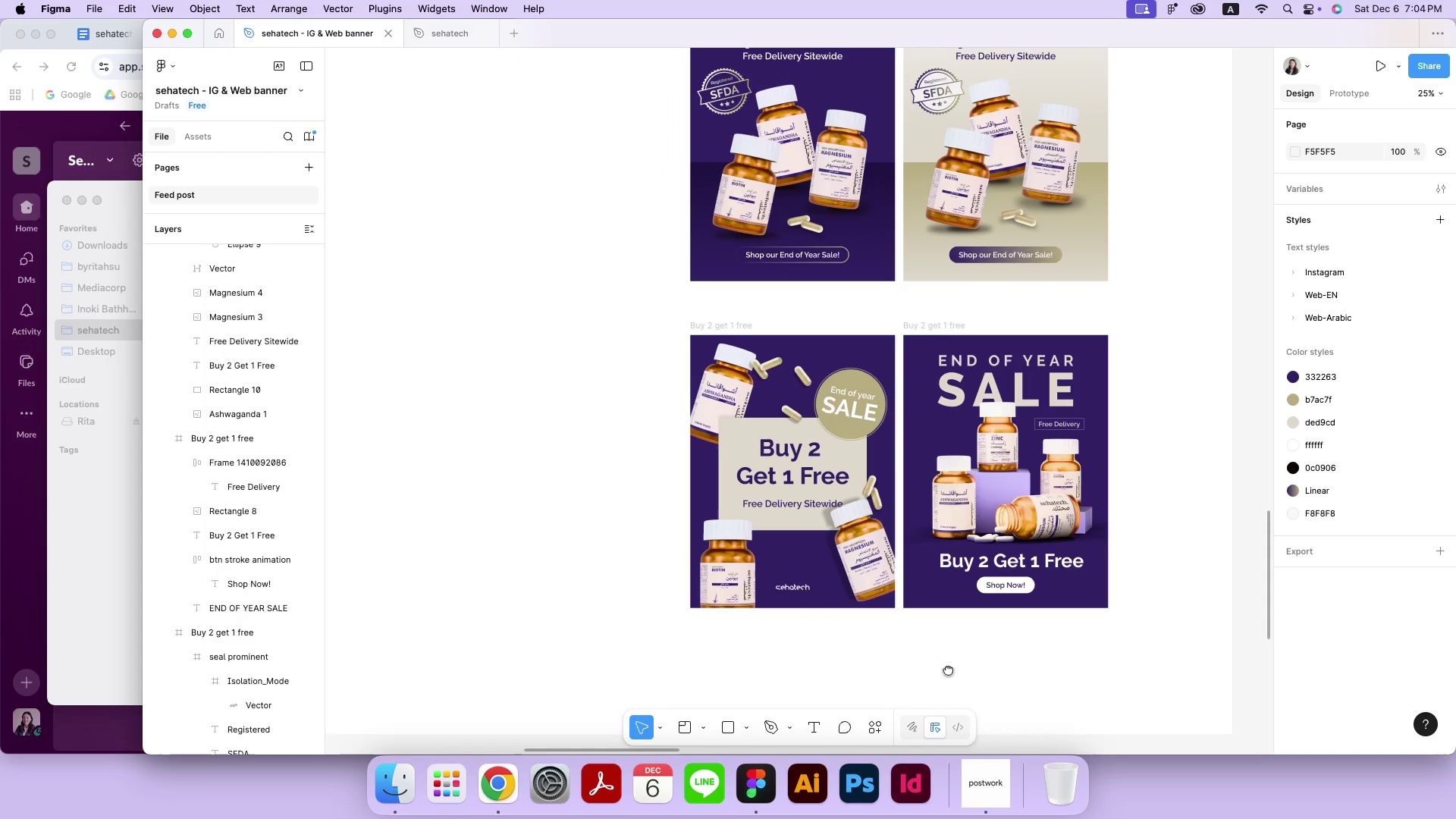 
left_click_drag(start_coordinate=[840, 581], to_coordinate=[948, 670])
 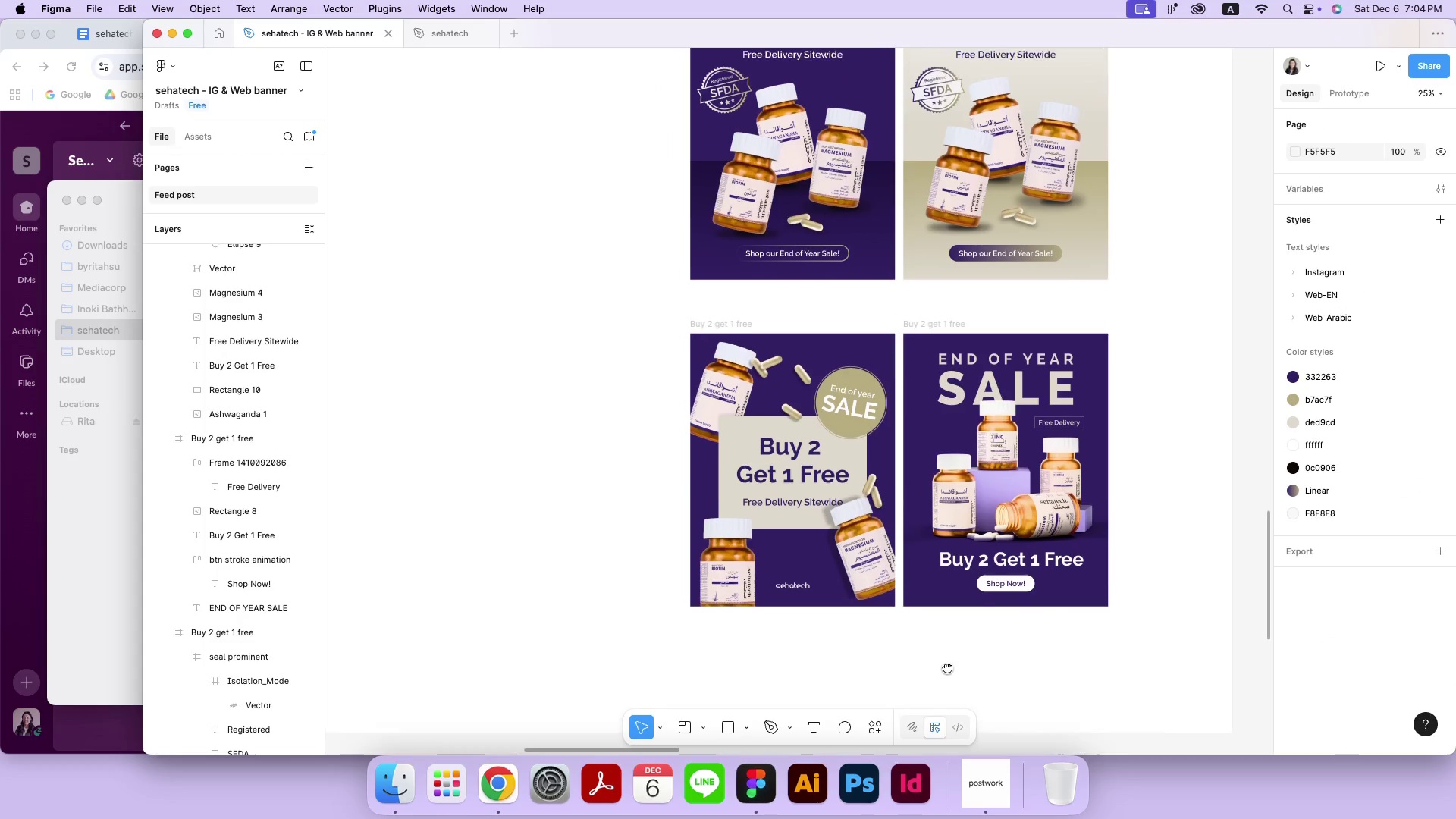 
scroll: coordinate [1022, 663], scroll_direction: up, amount: 2.0
 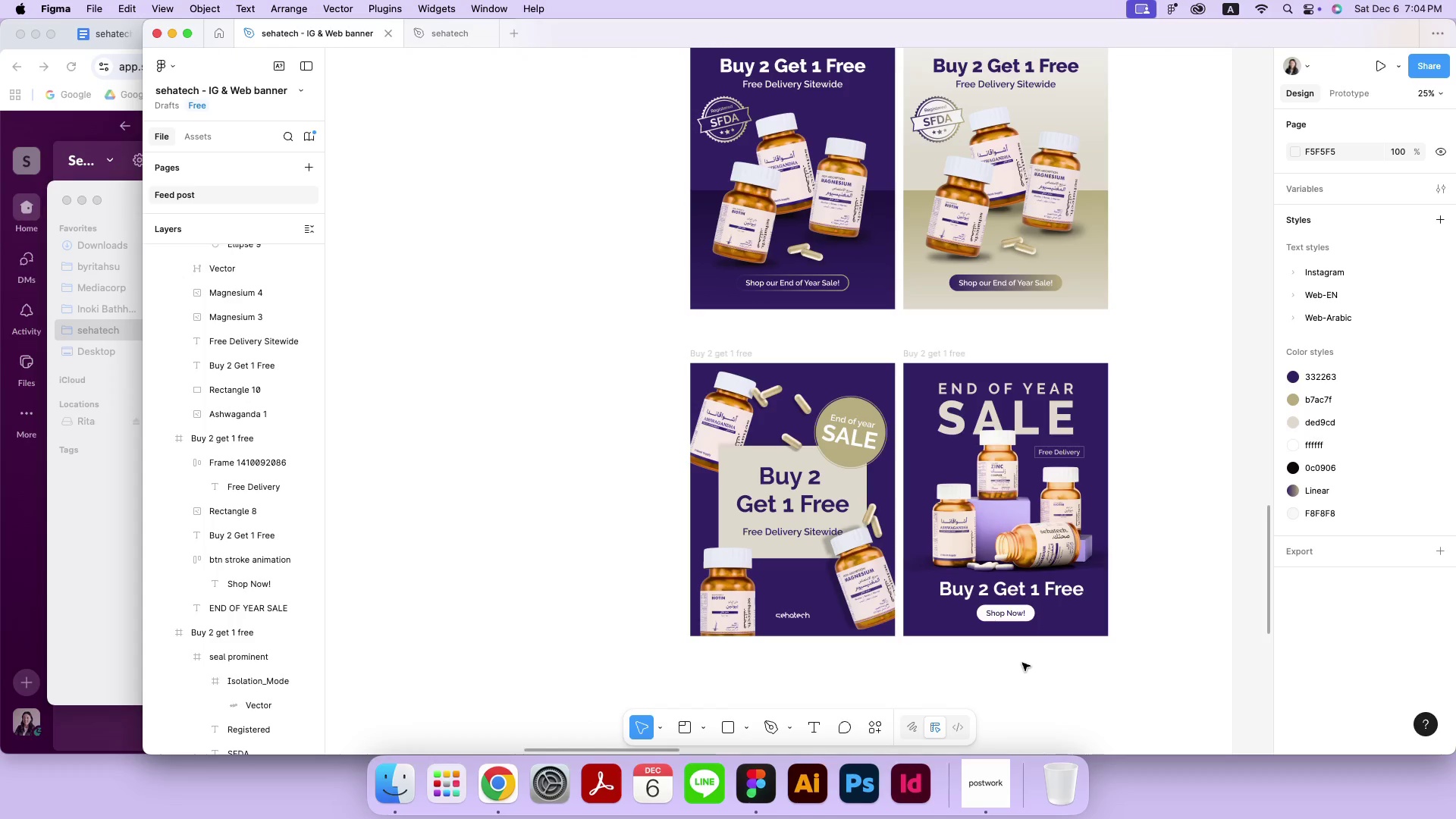 
wait(28.9)
 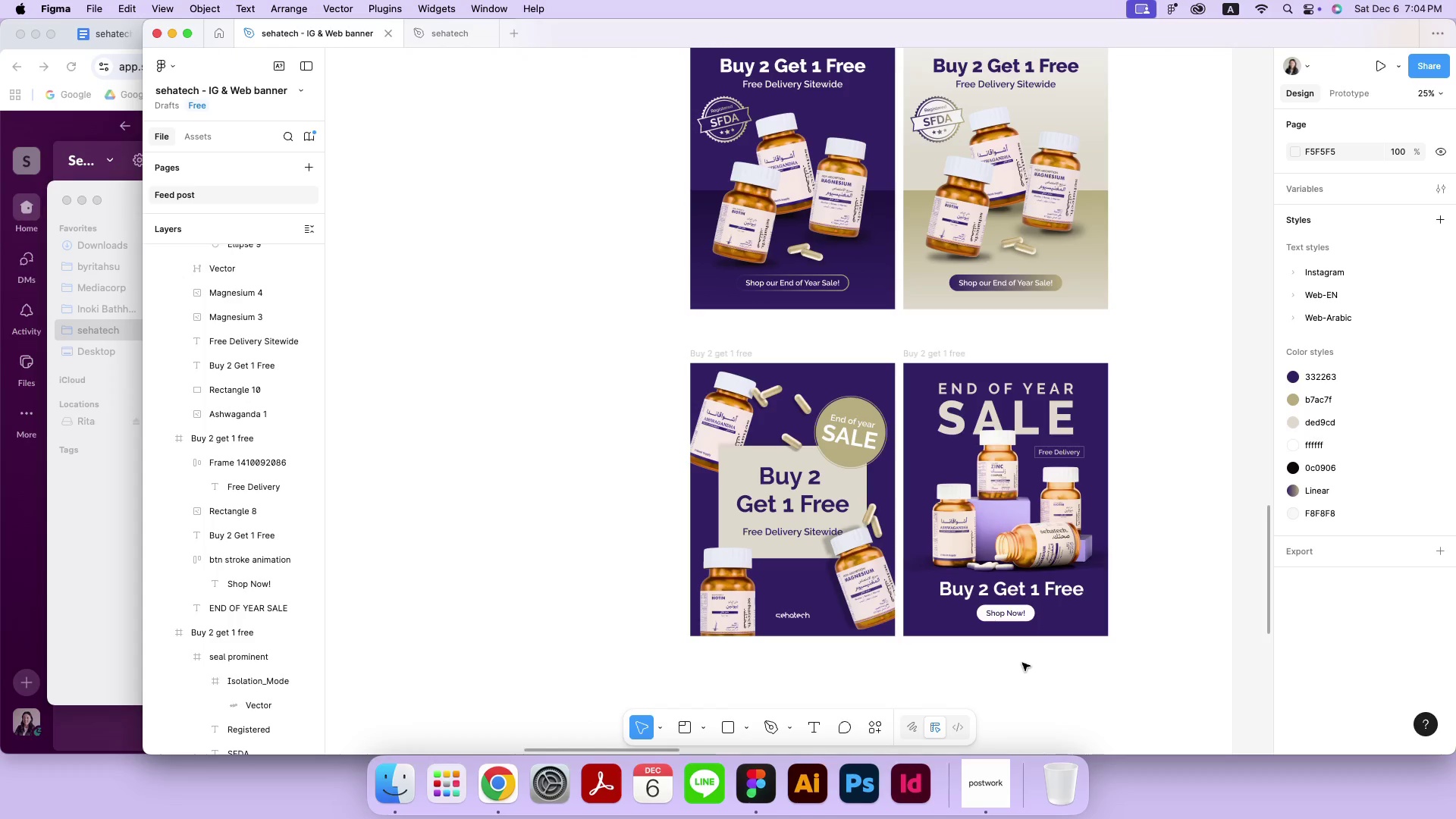 
left_click([1022, 663])
 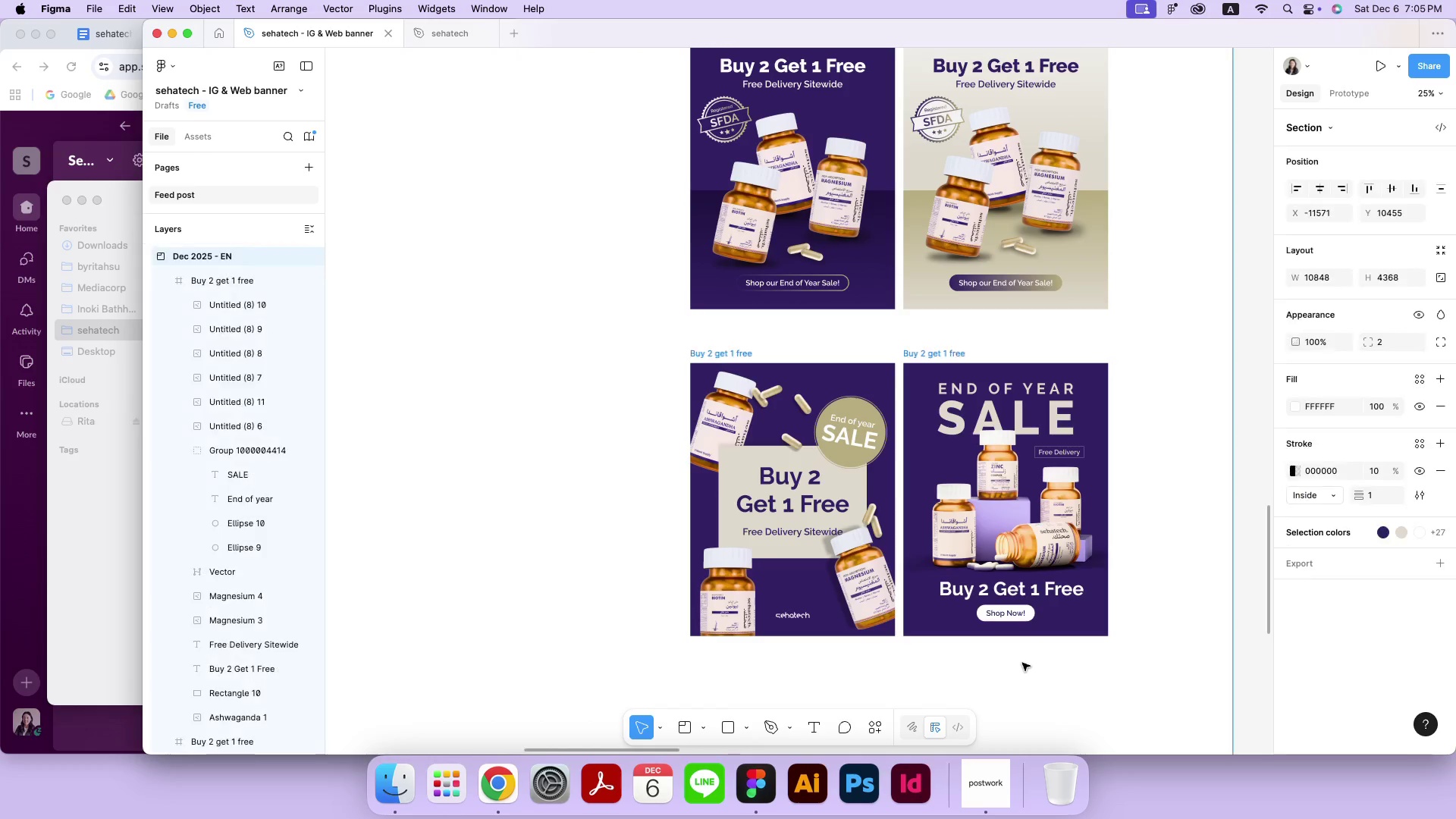 
key(Meta+MetaRight)
 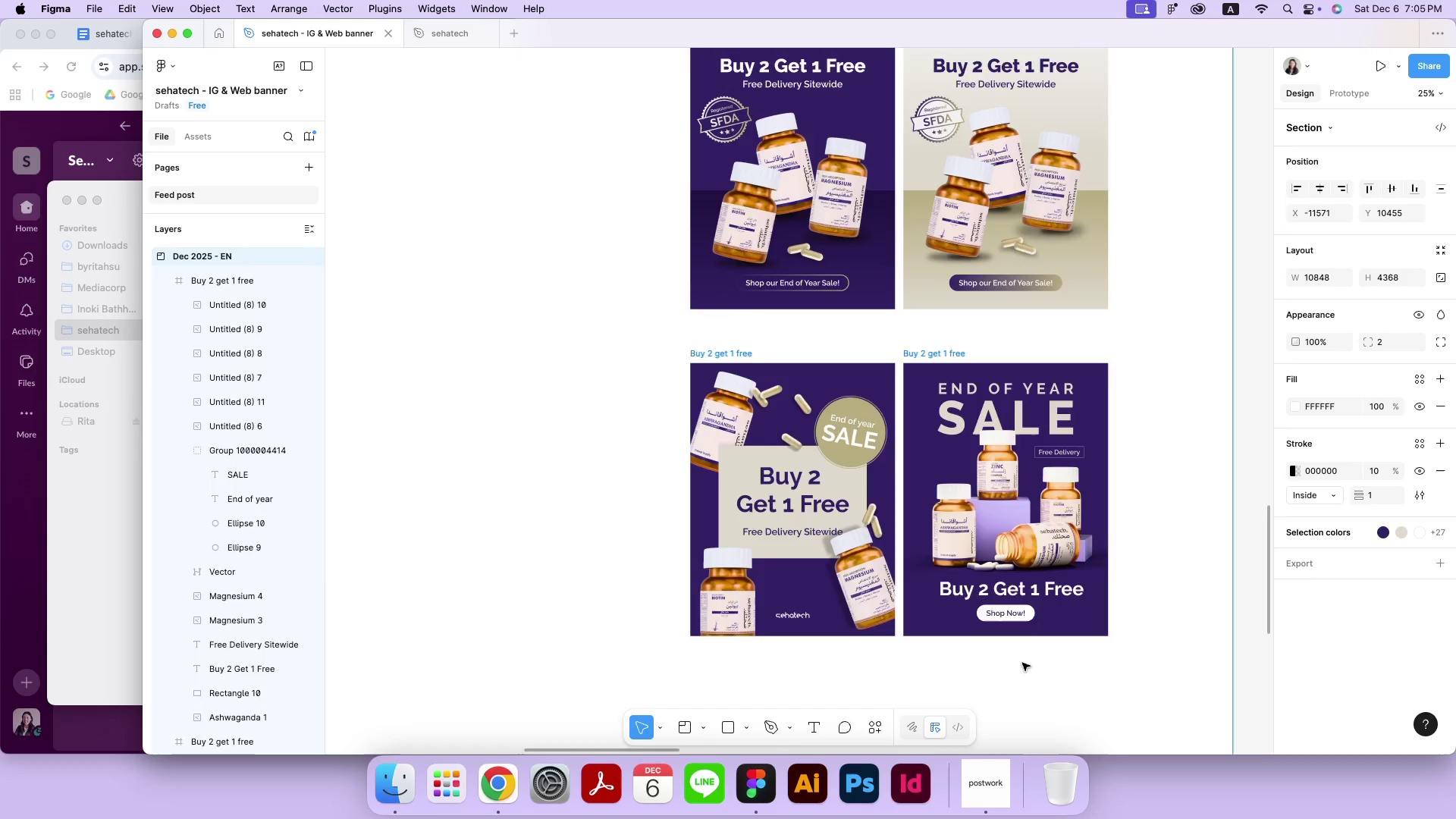 
key(Meta+Minus)
 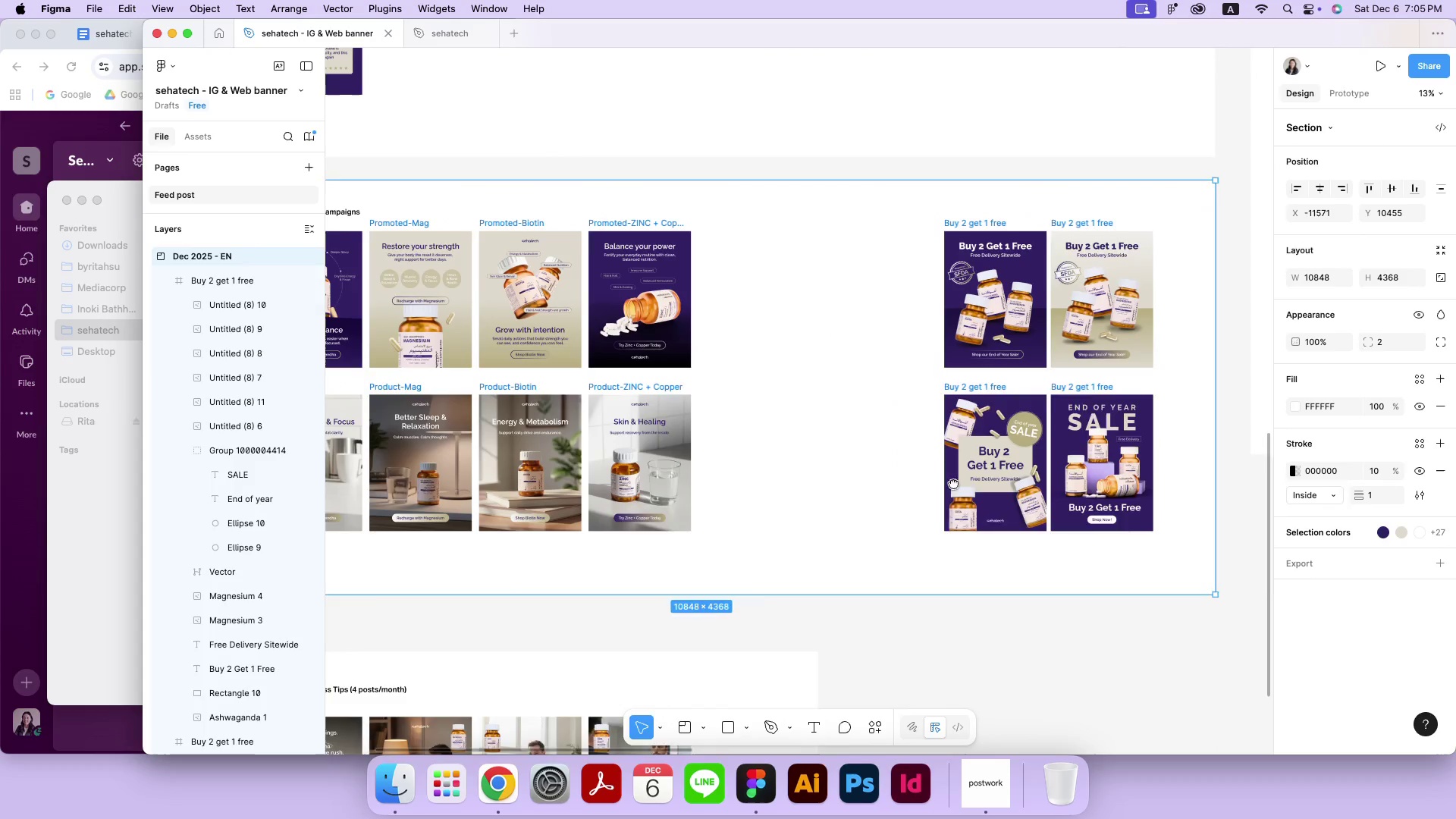 